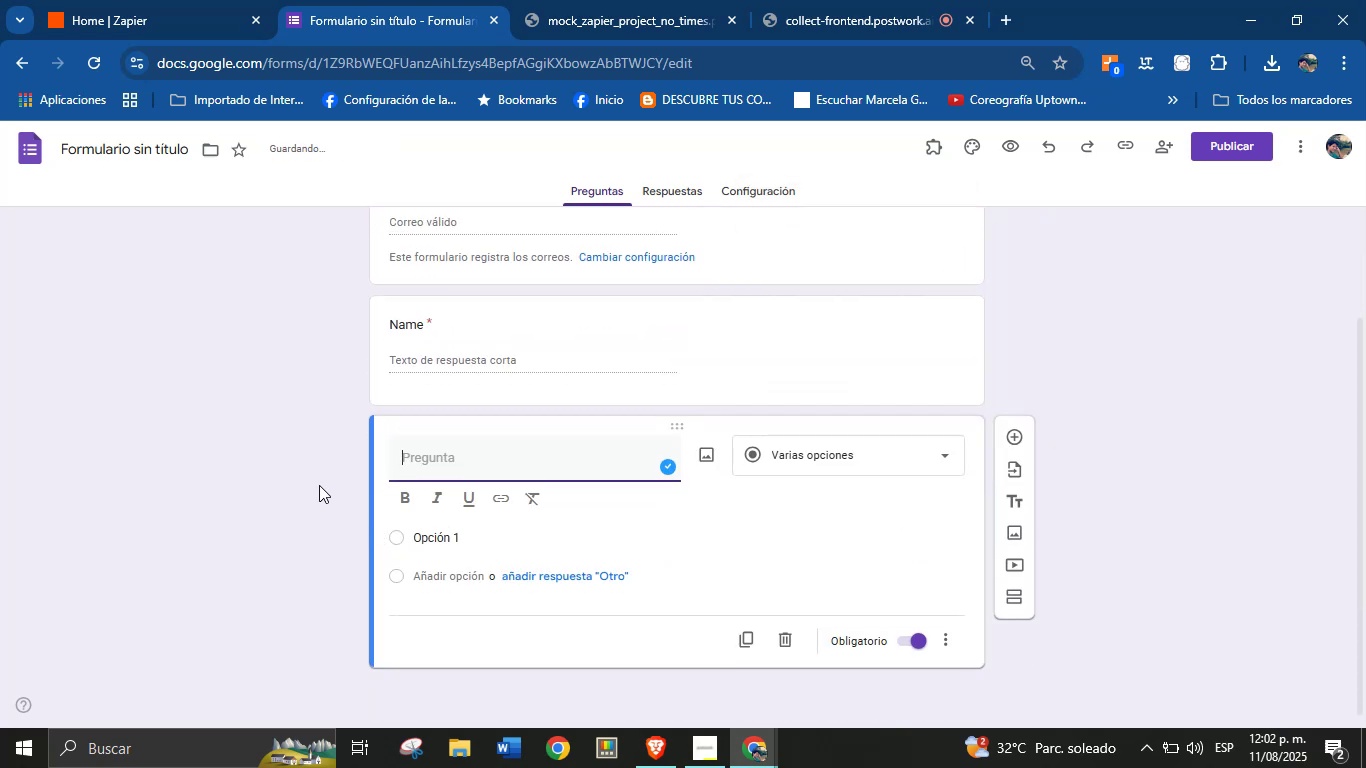 
key(CapsLock)
 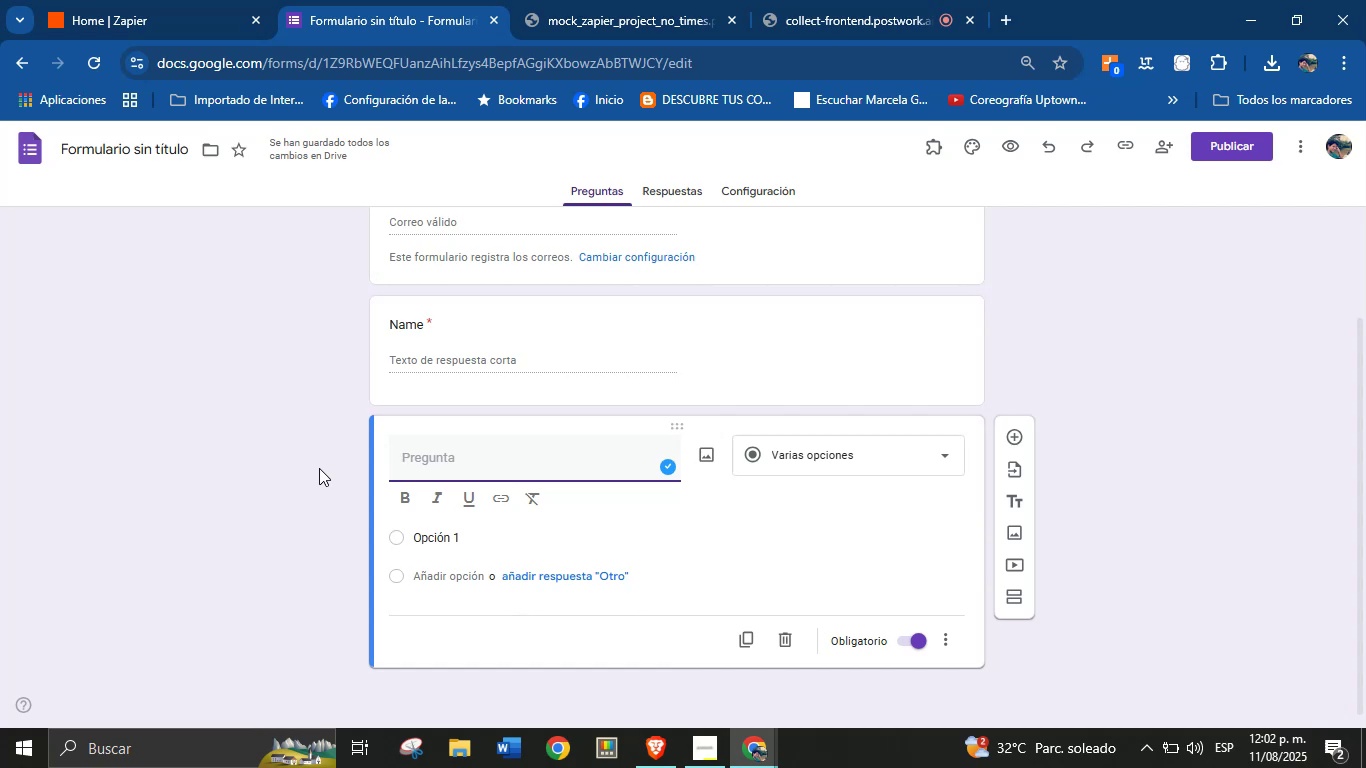 
wait(17.09)
 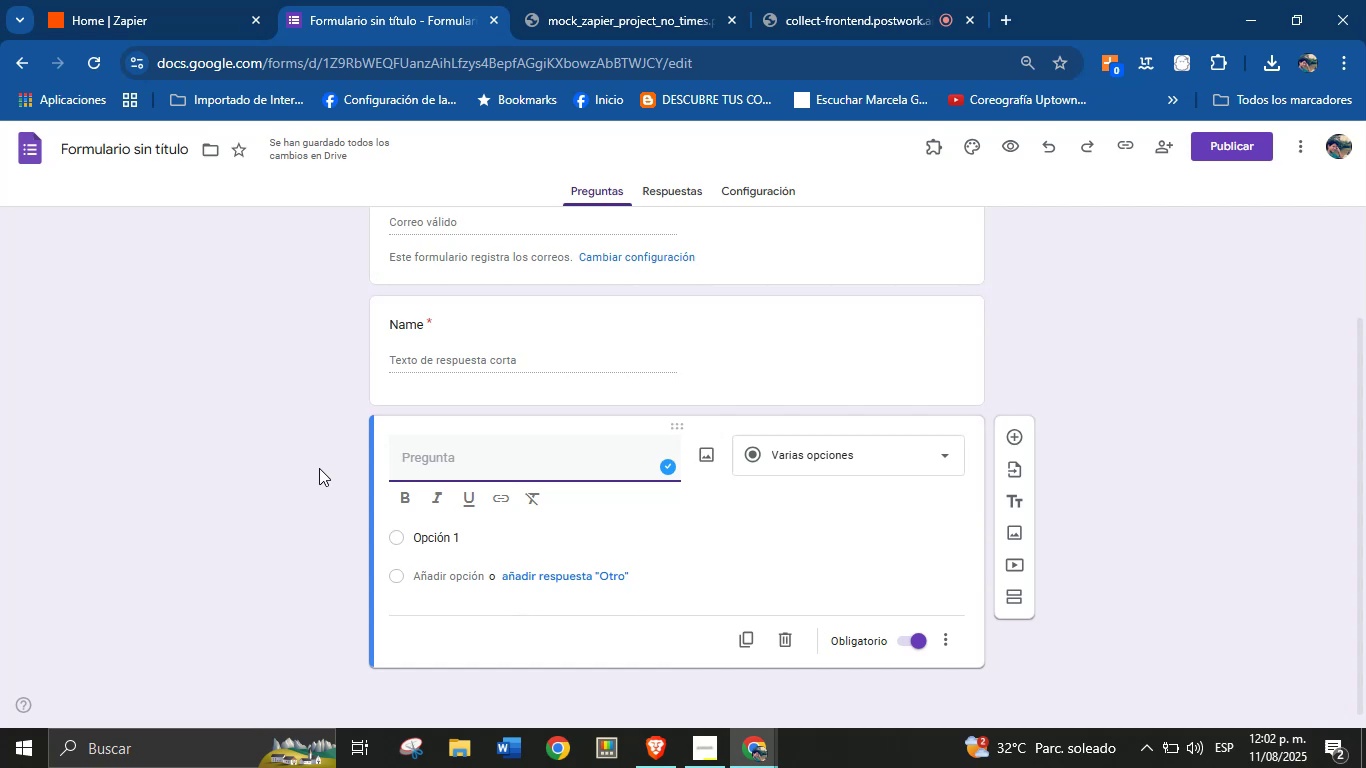 
type(Cell Phone)
 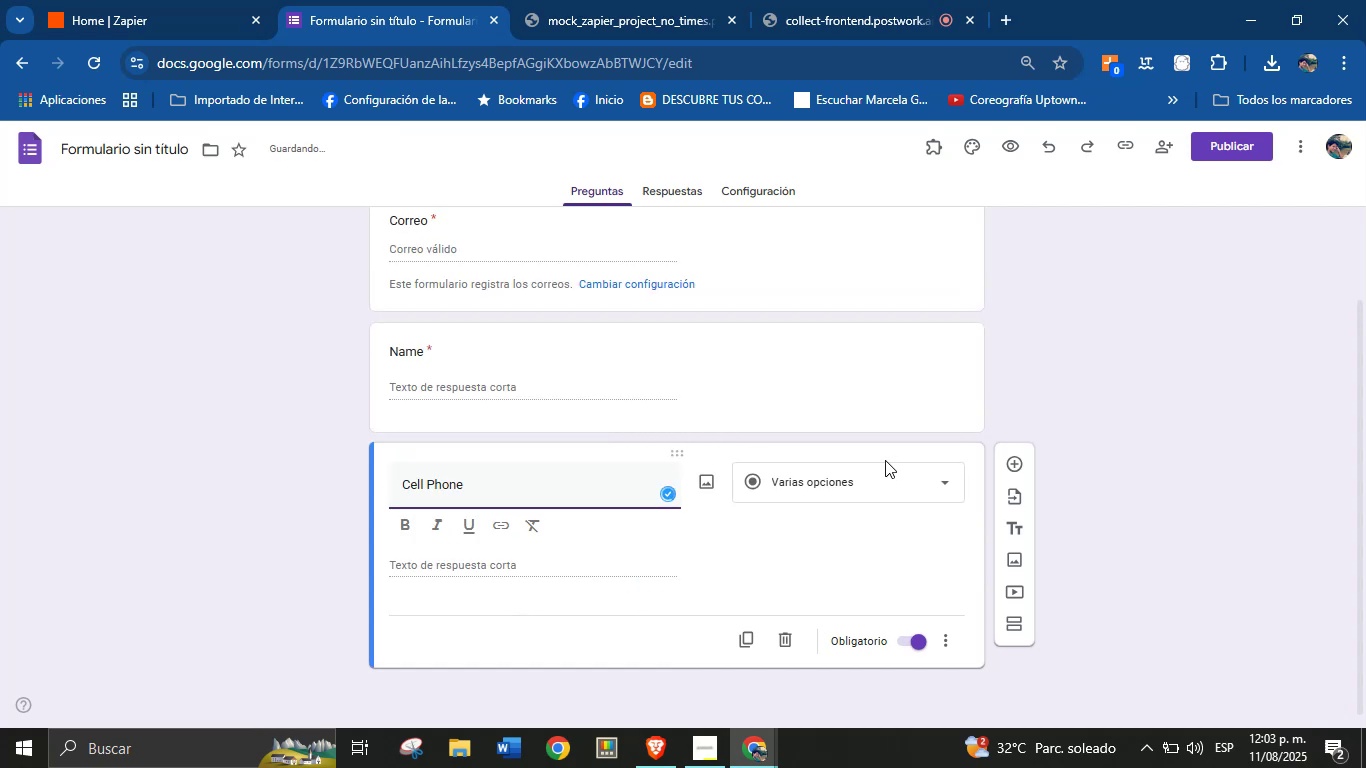 
left_click([868, 484])
 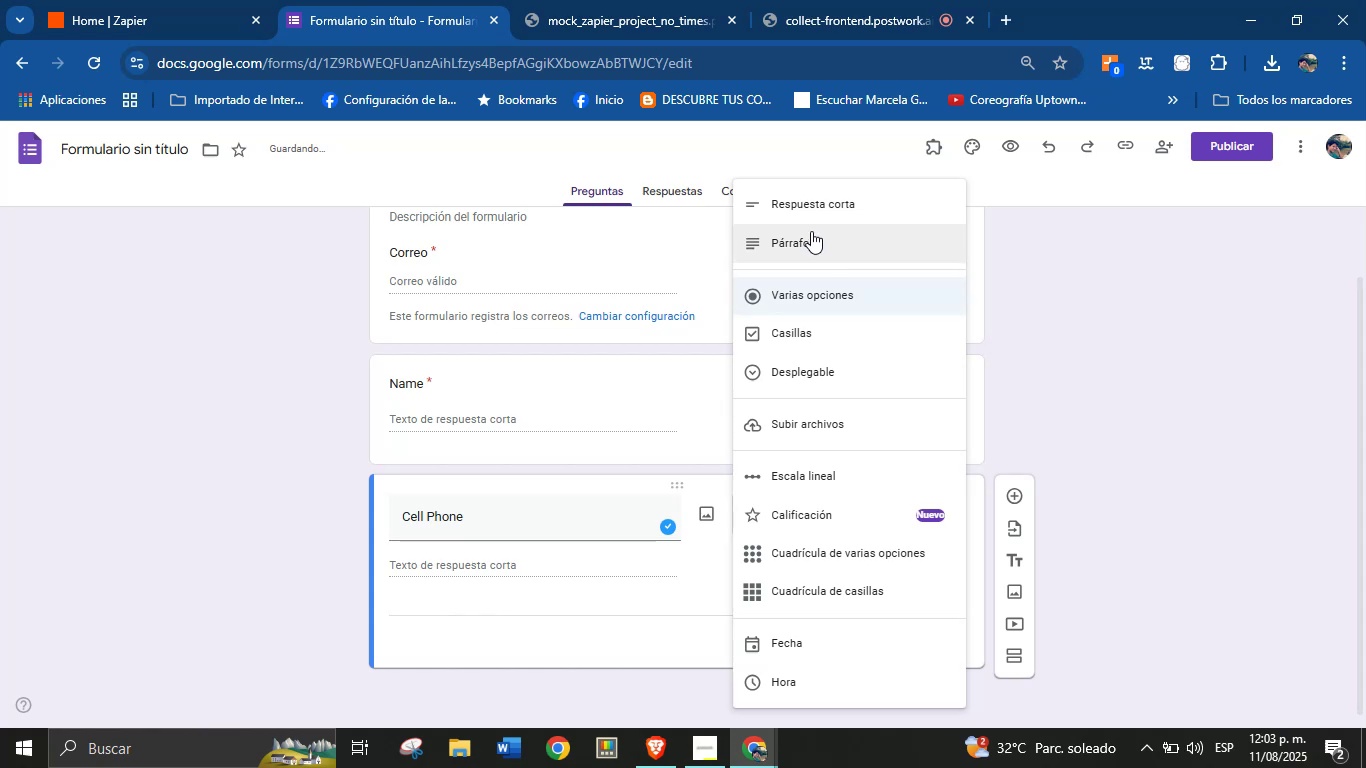 
left_click([823, 210])
 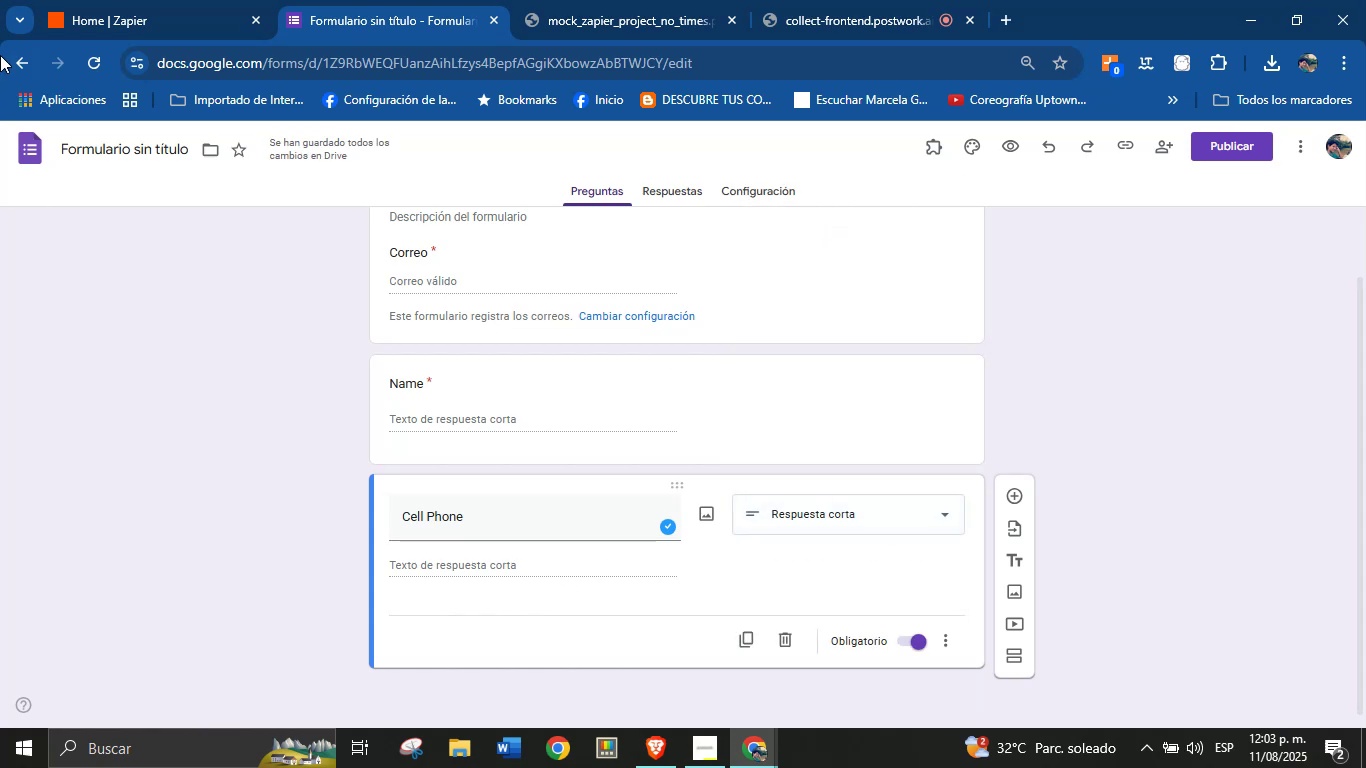 
right_click([31, 148])
 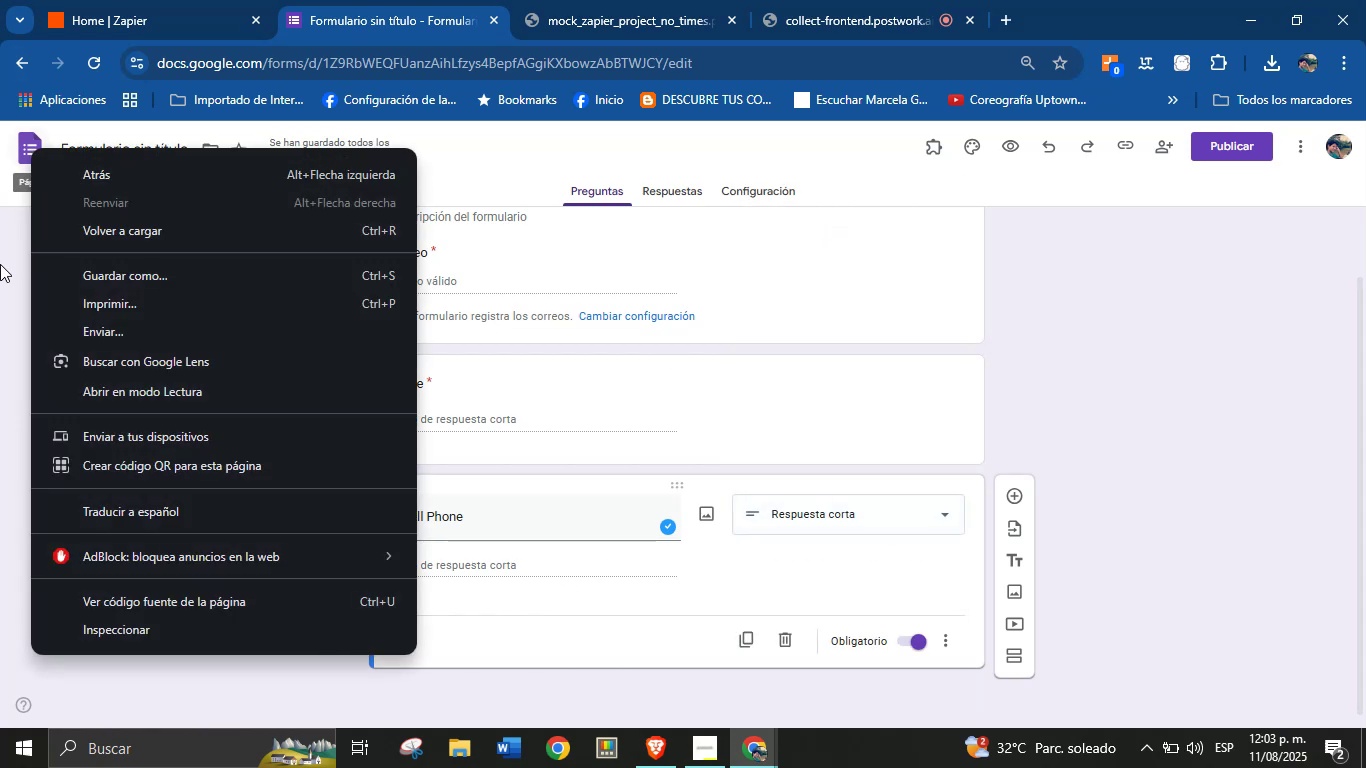 
left_click([0, 272])
 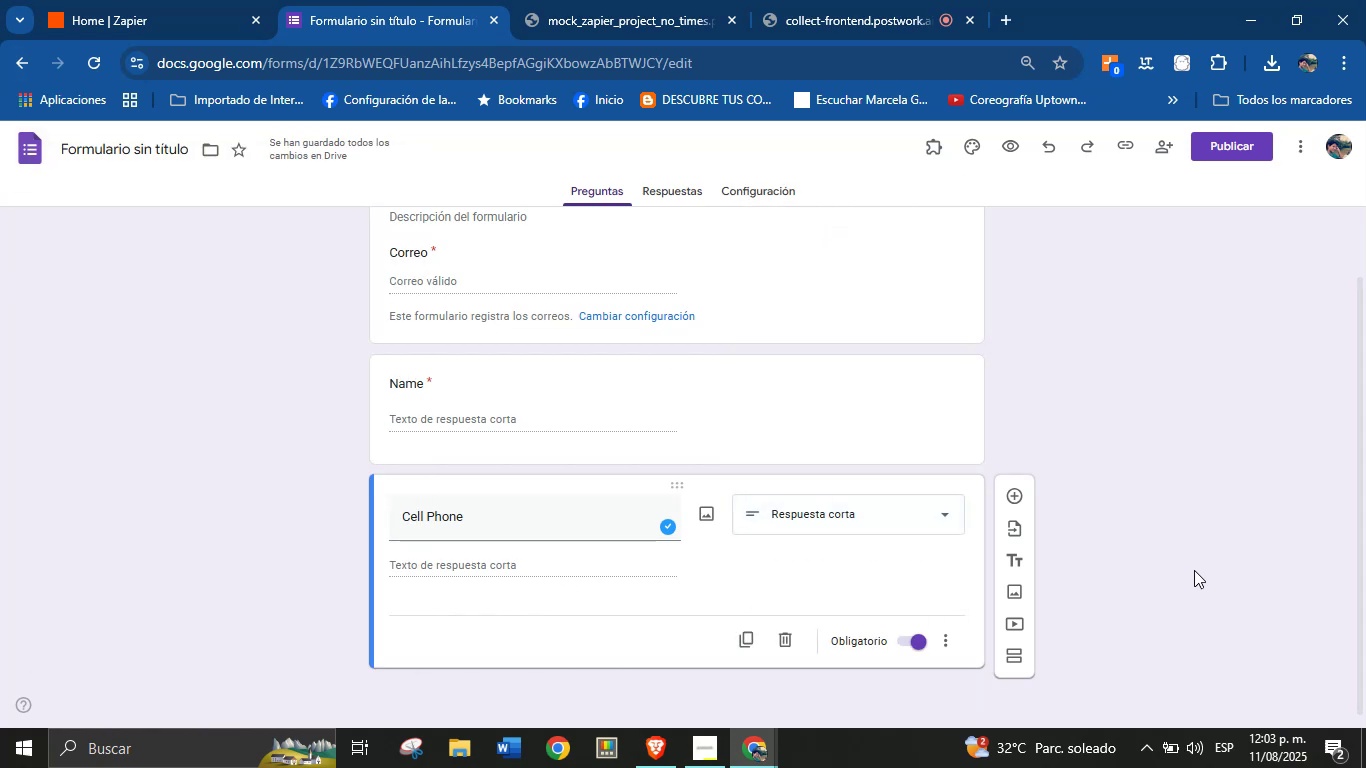 
left_click([1023, 491])
 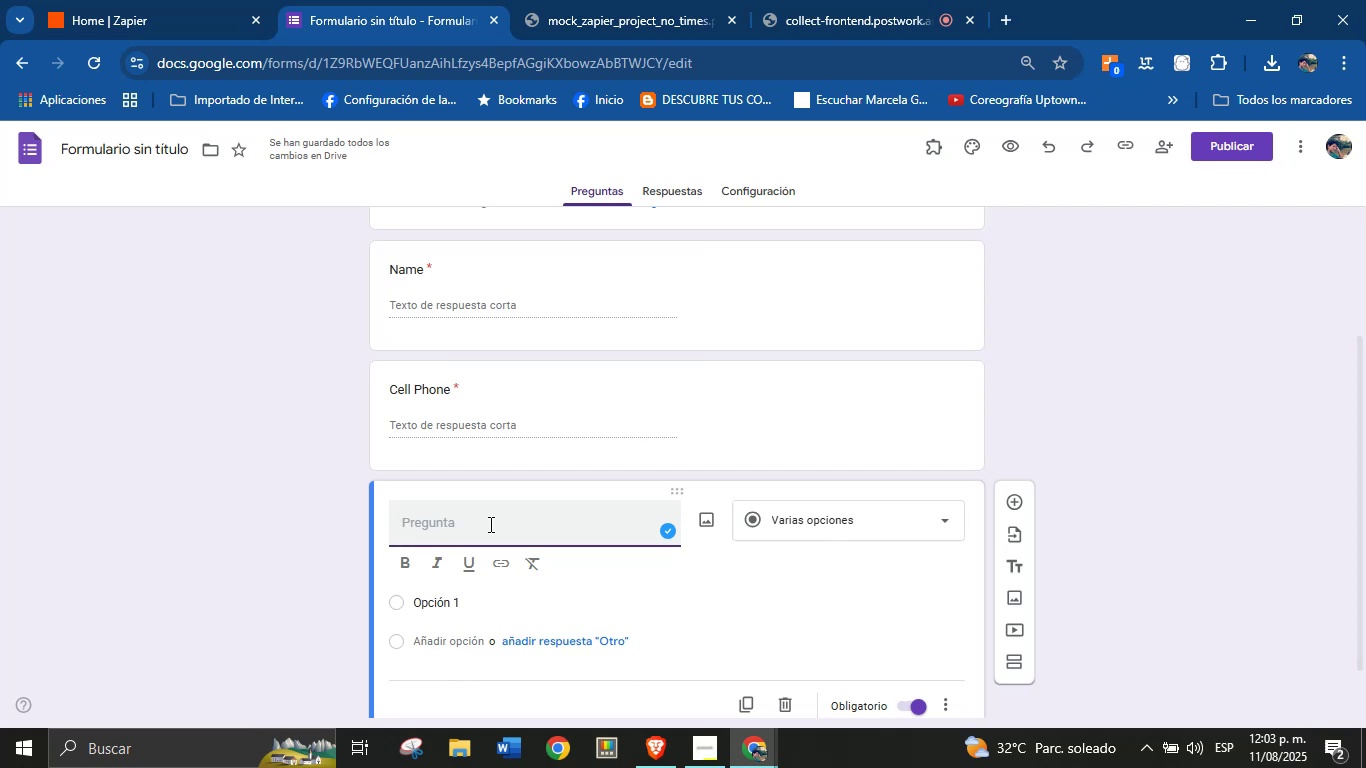 
wait(10.11)
 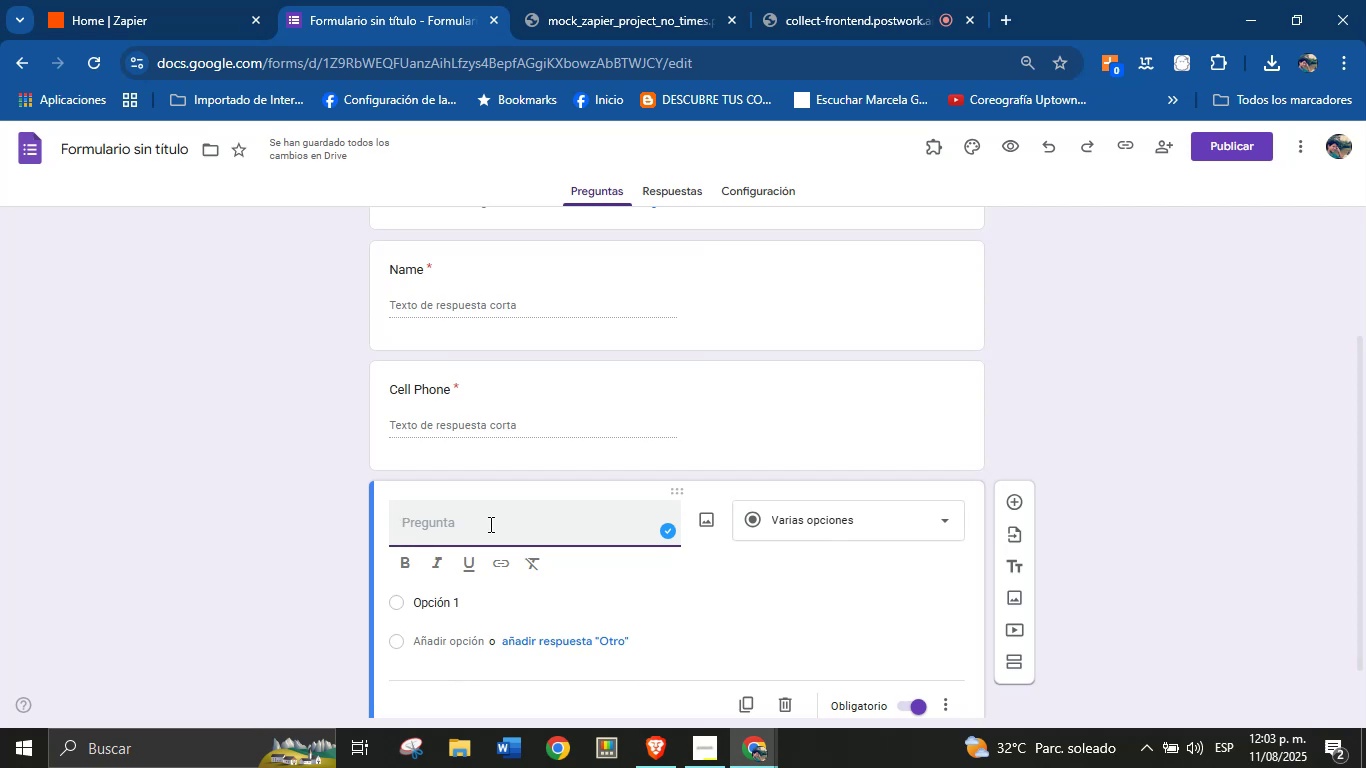 
type(Type of property)
 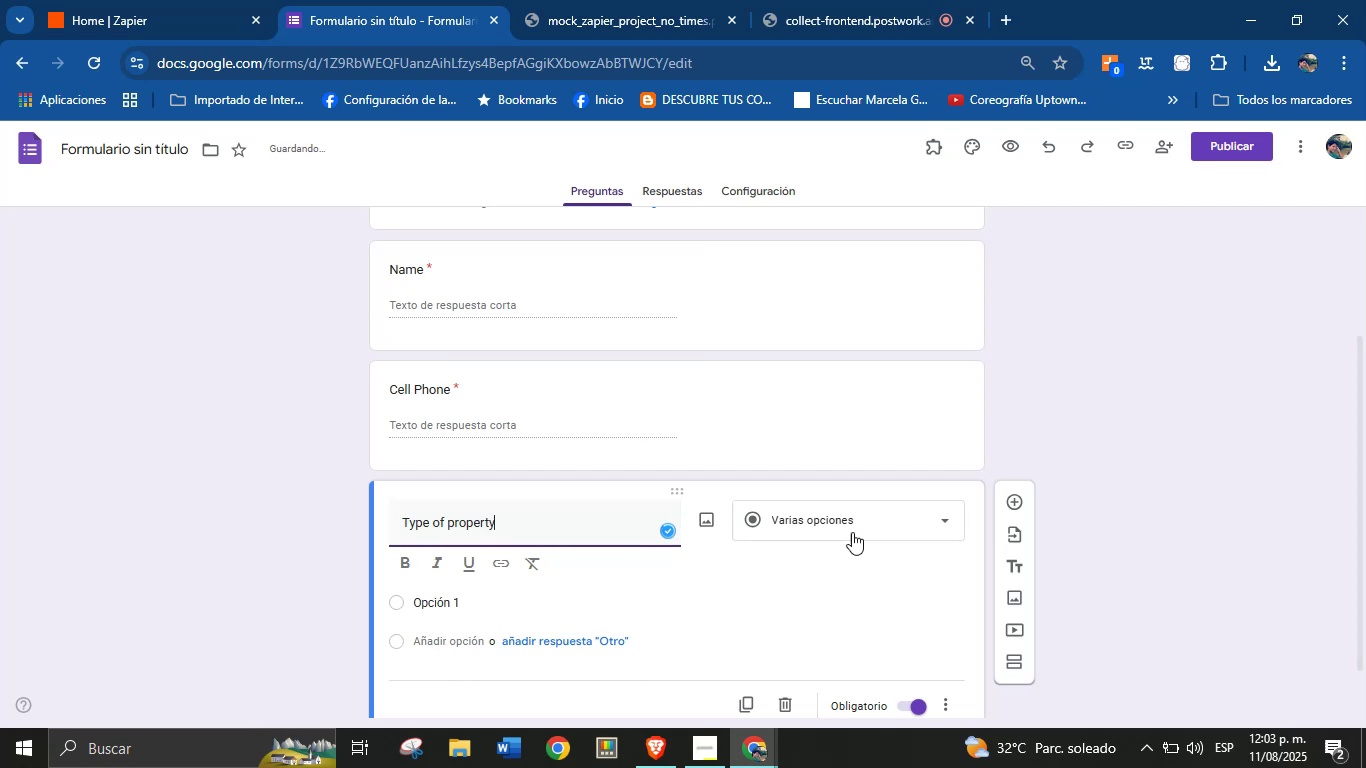 
left_click([859, 528])
 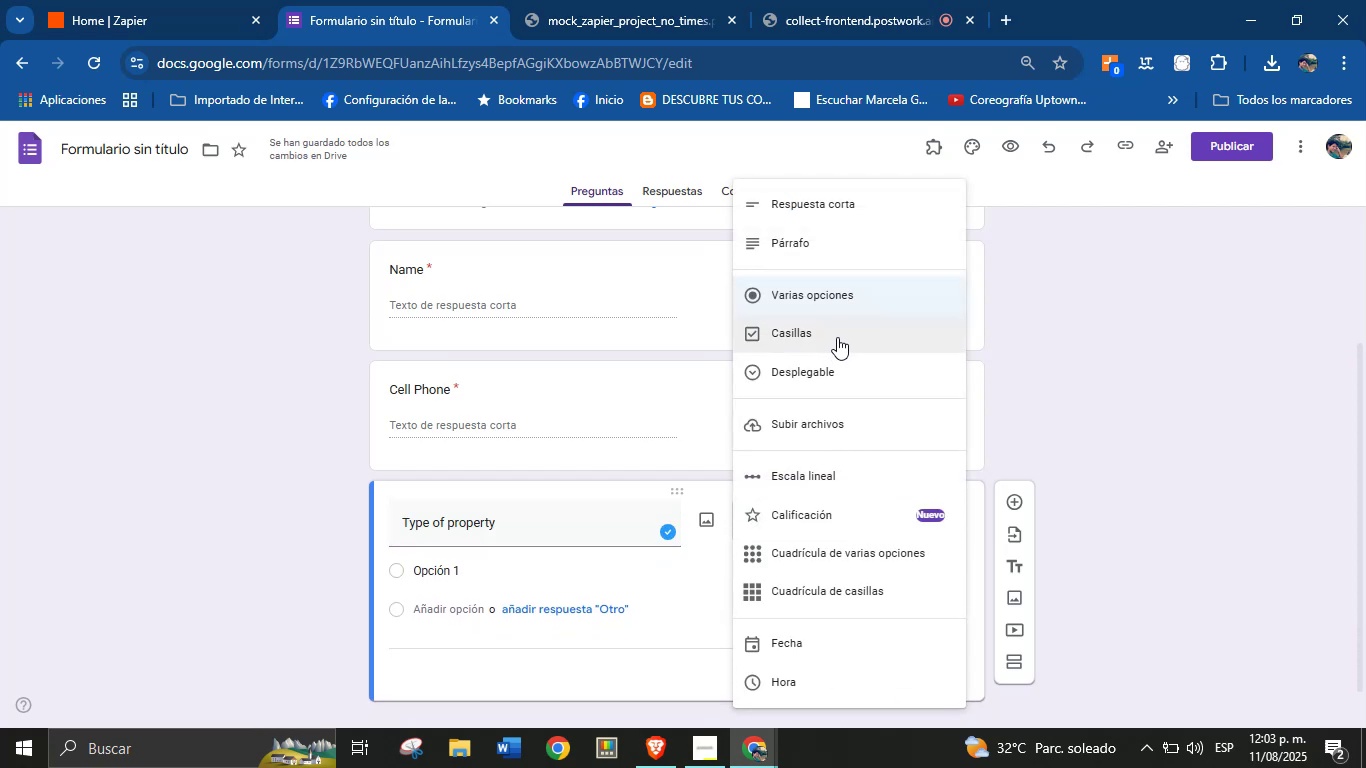 
wait(7.07)
 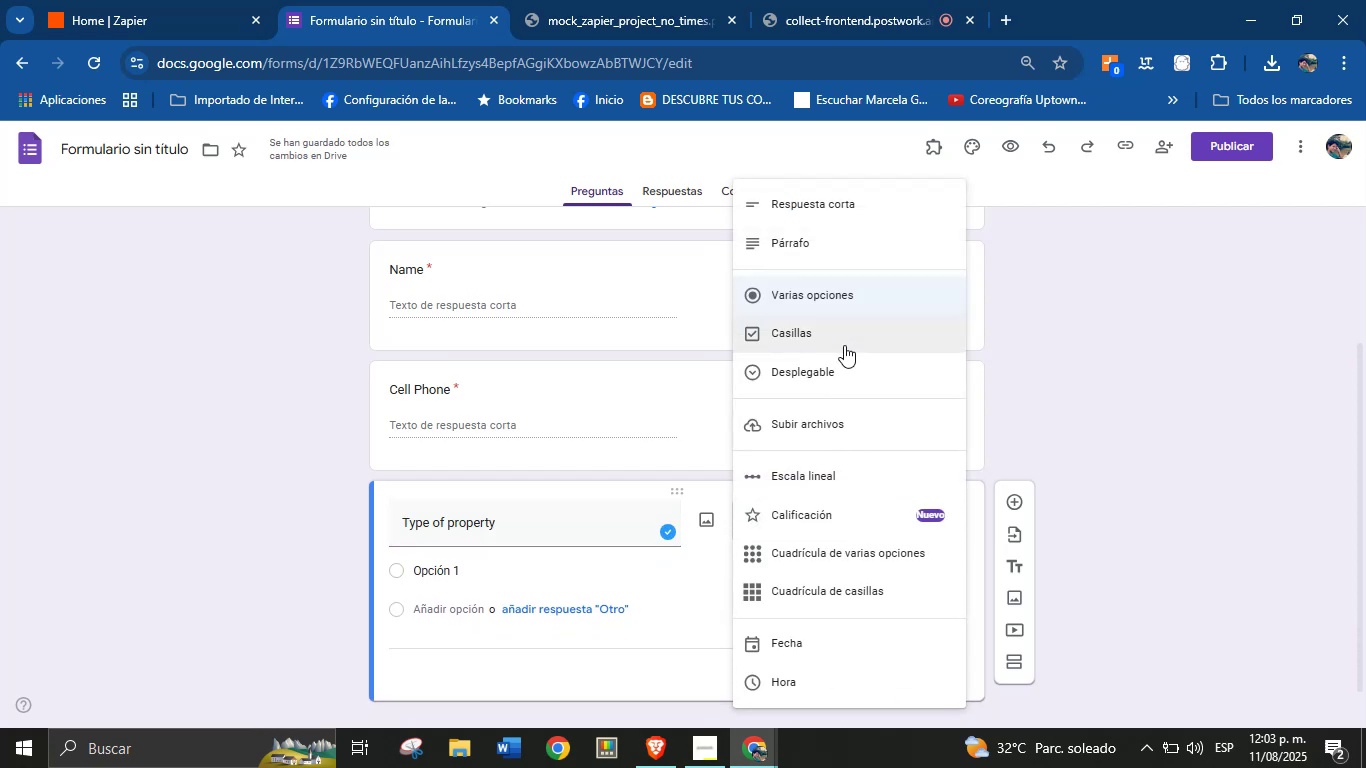 
left_click([836, 363])
 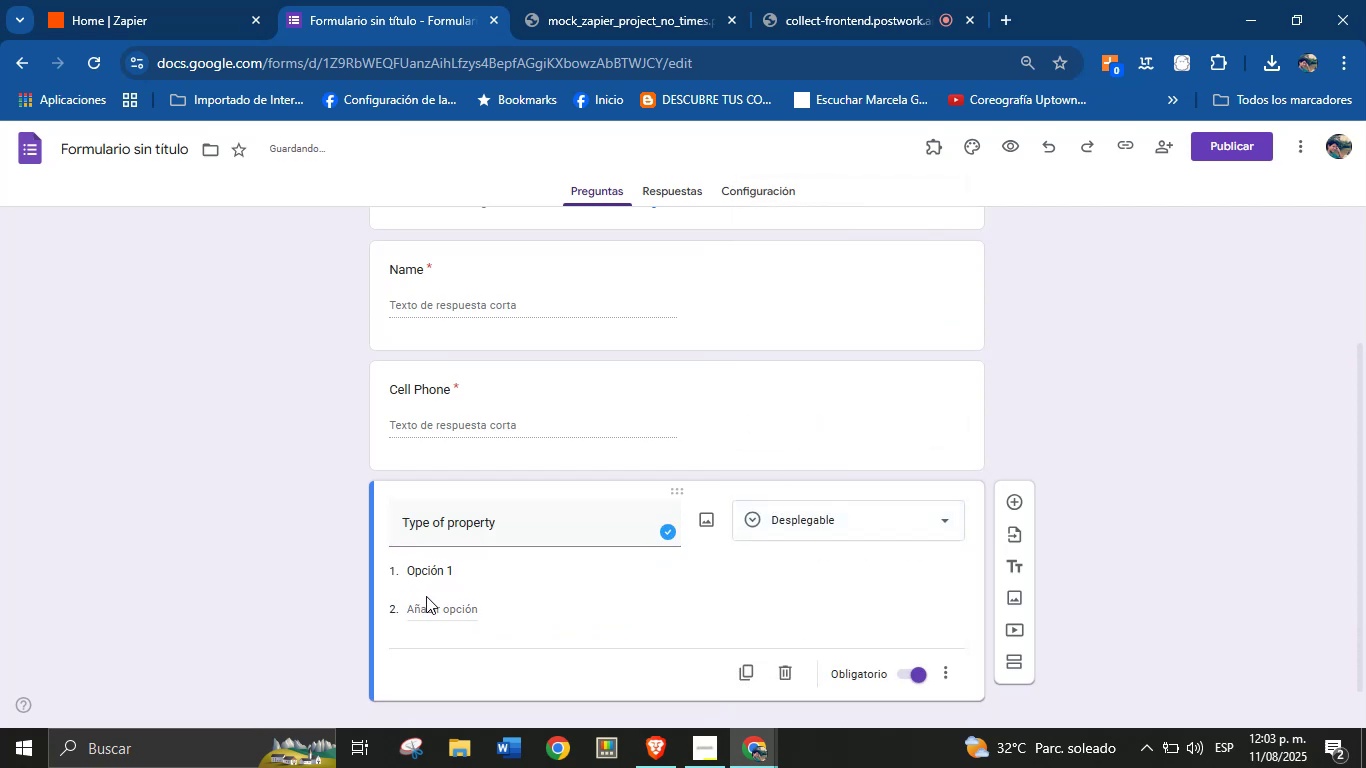 
left_click([441, 572])
 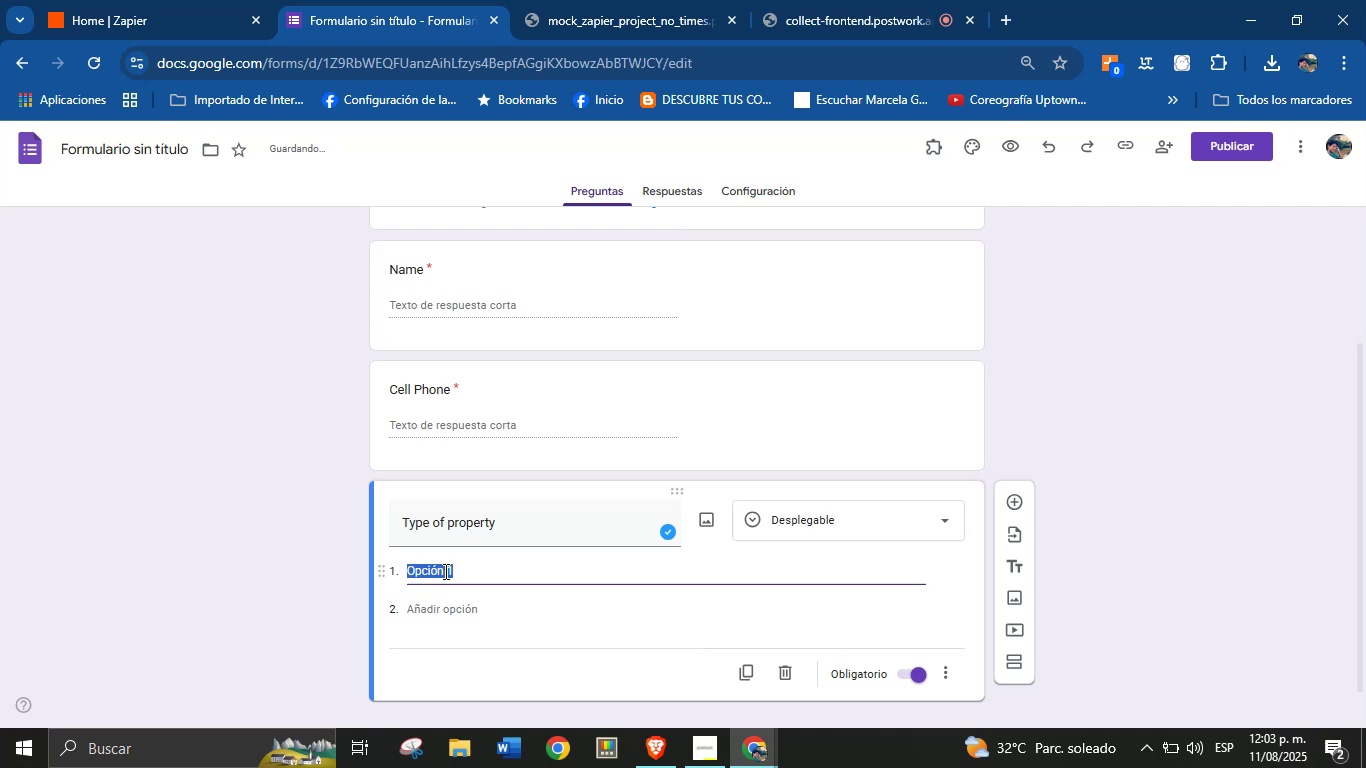 
type(House)
 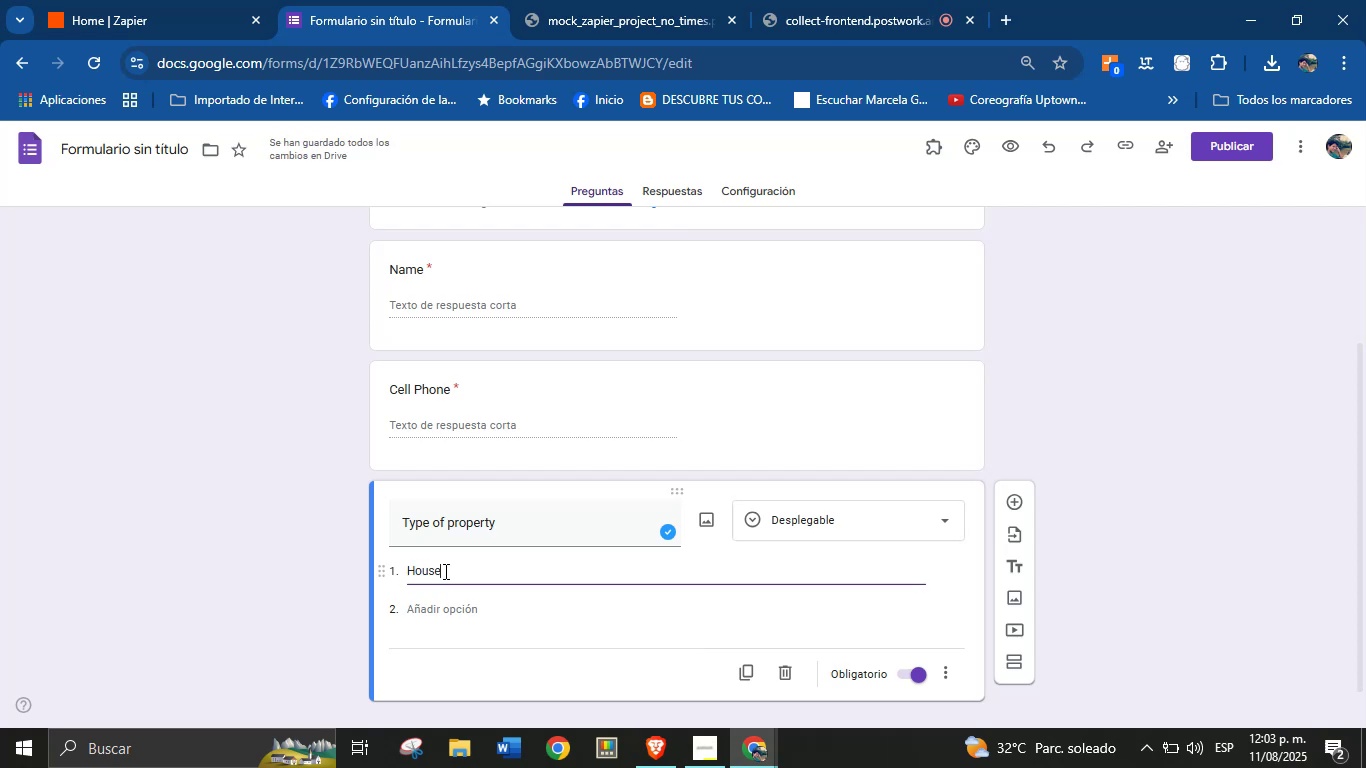 
key(Enter)
 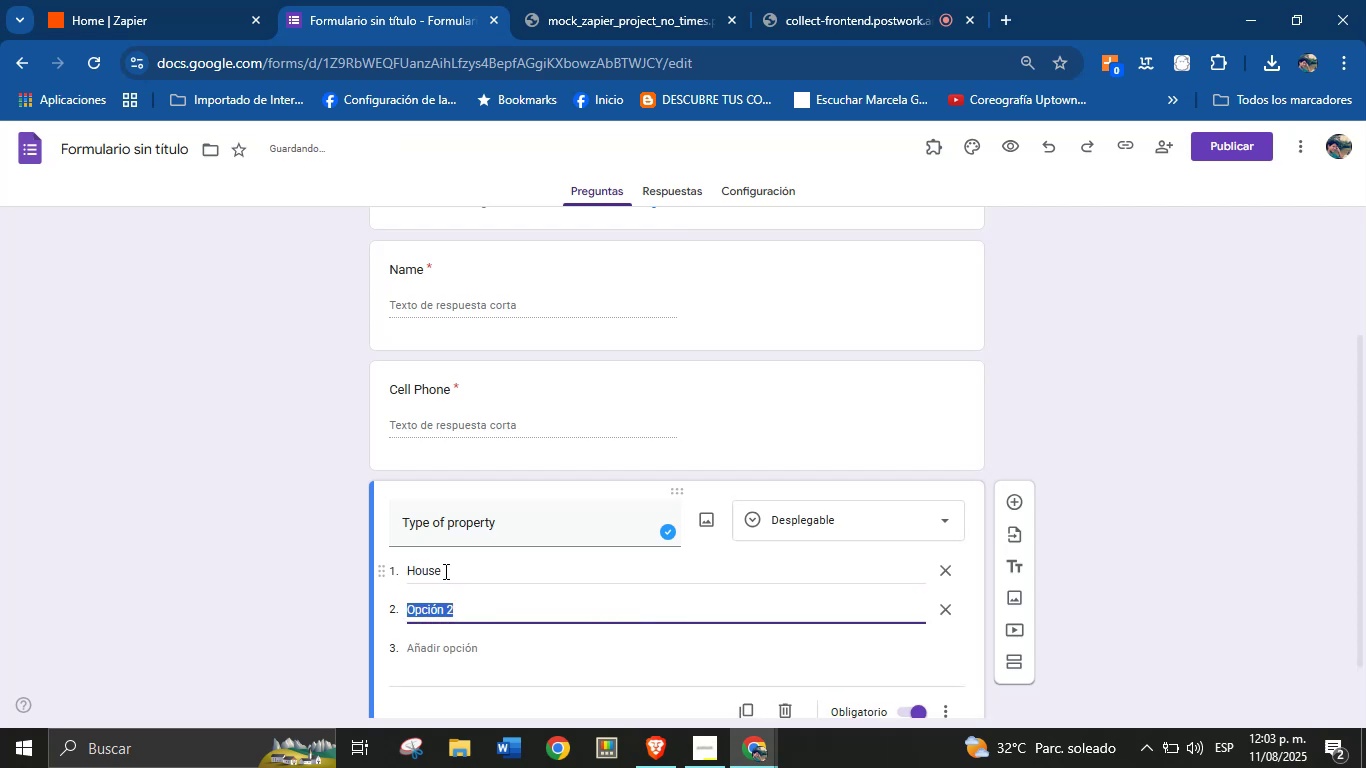 
type(Buildin)
 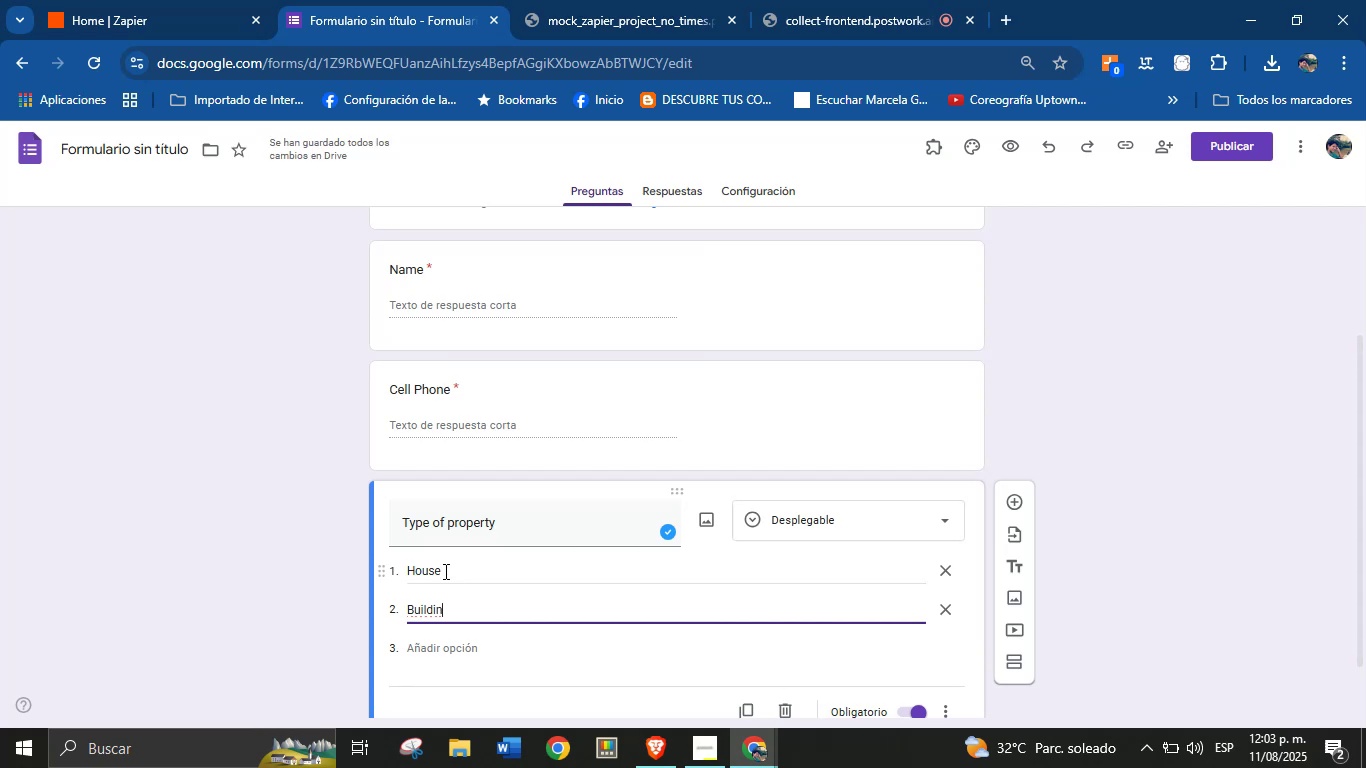 
wait(6.04)
 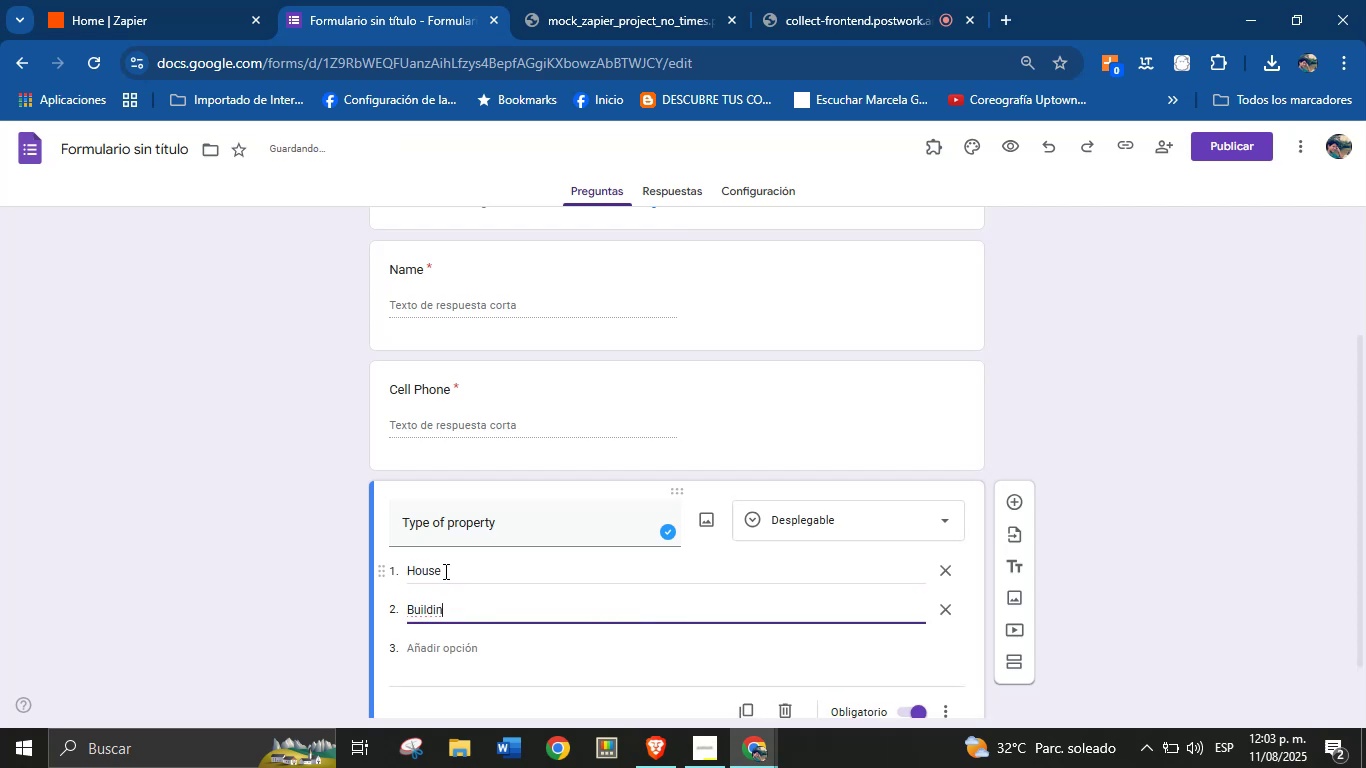 
key(G)
 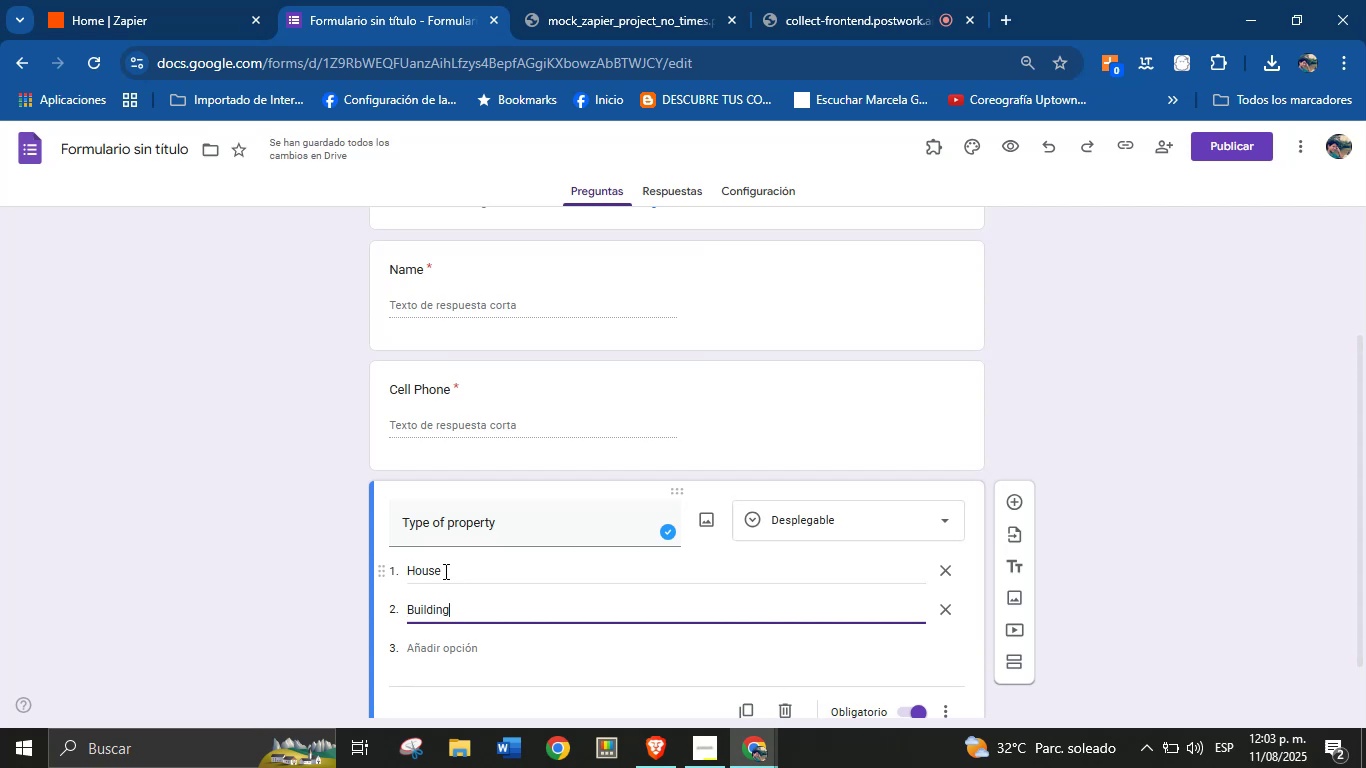 
key(Enter)
 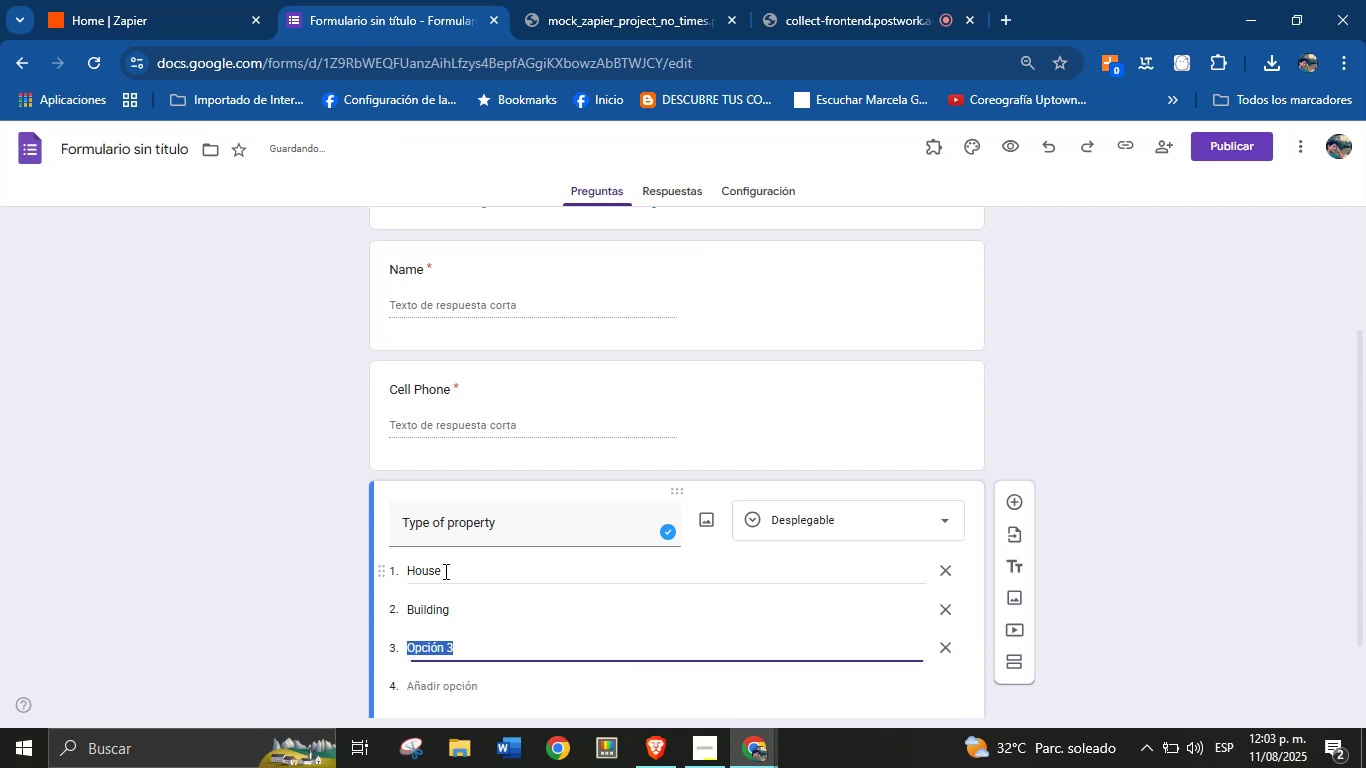 
type(Lot)
 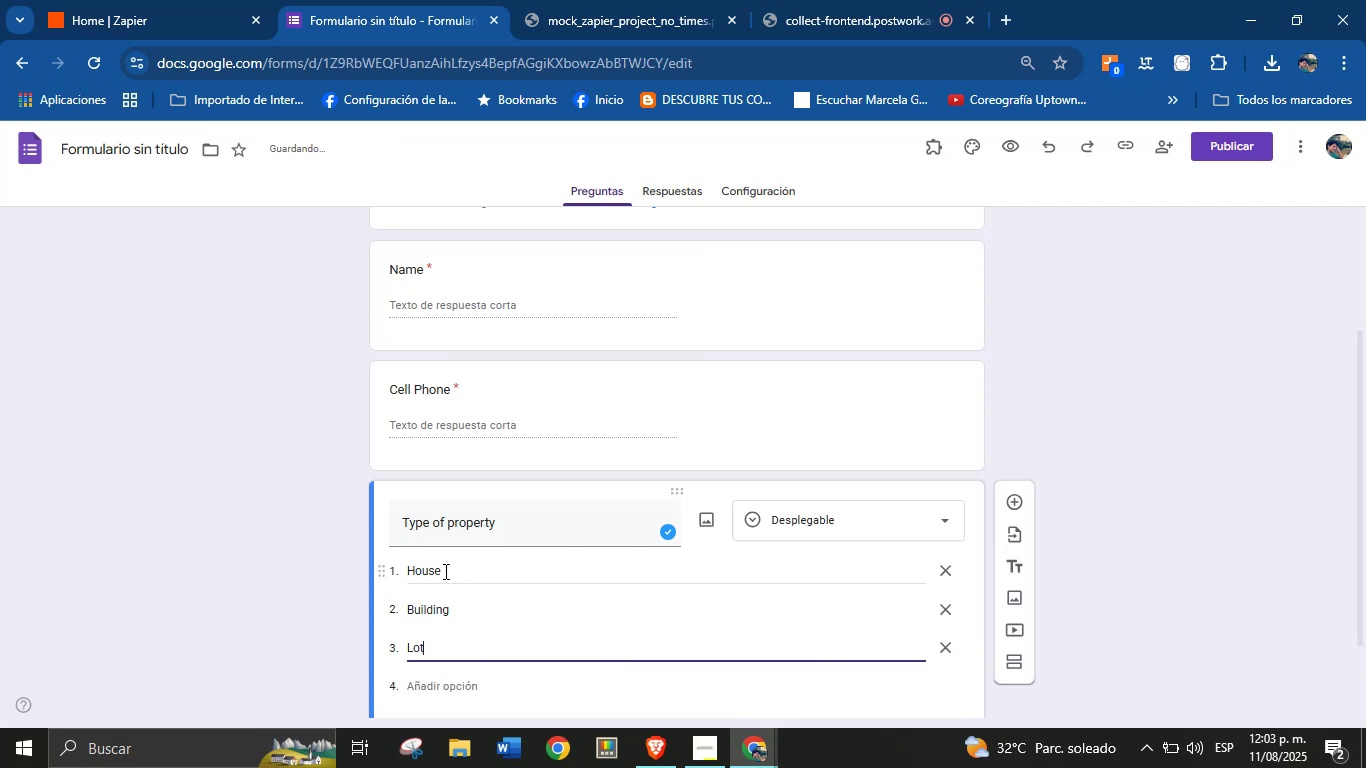 
key(Enter)
 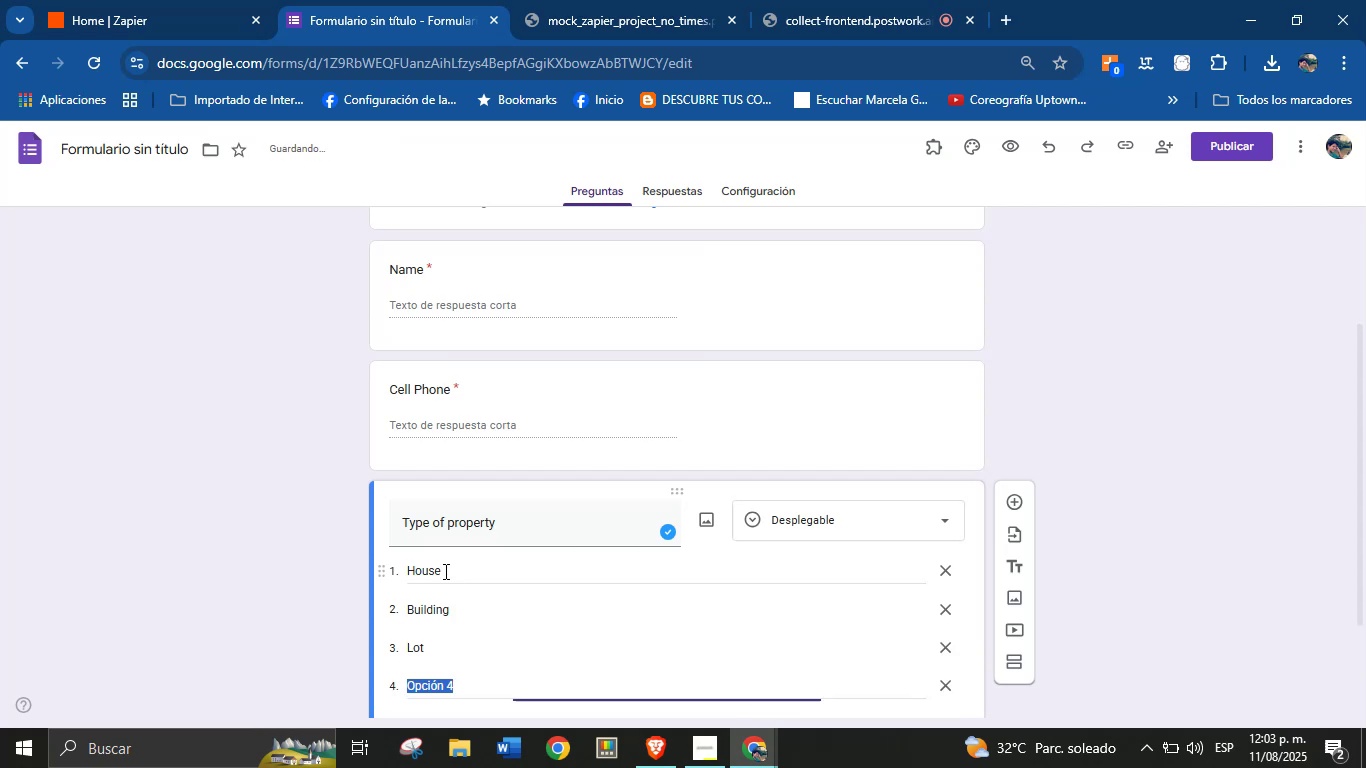 
type(Apartment)
 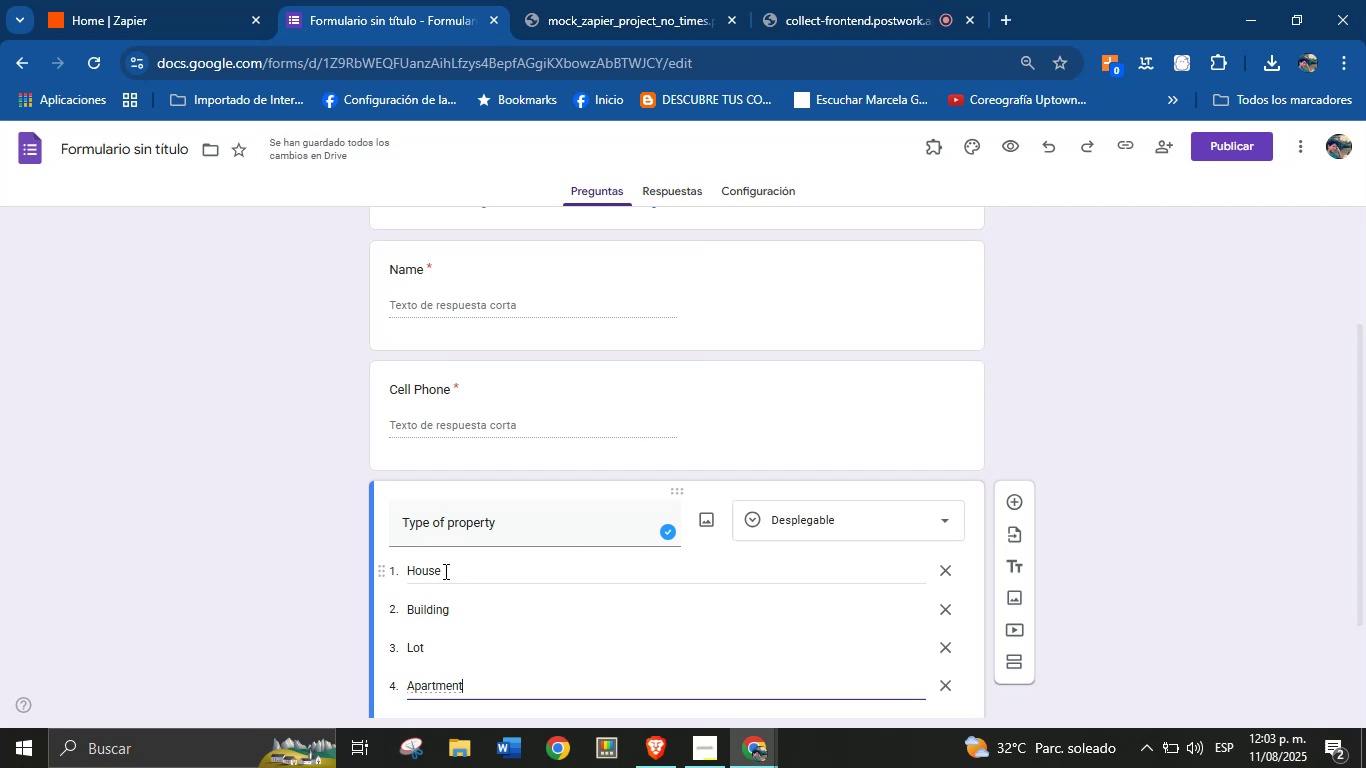 
key(Enter)
 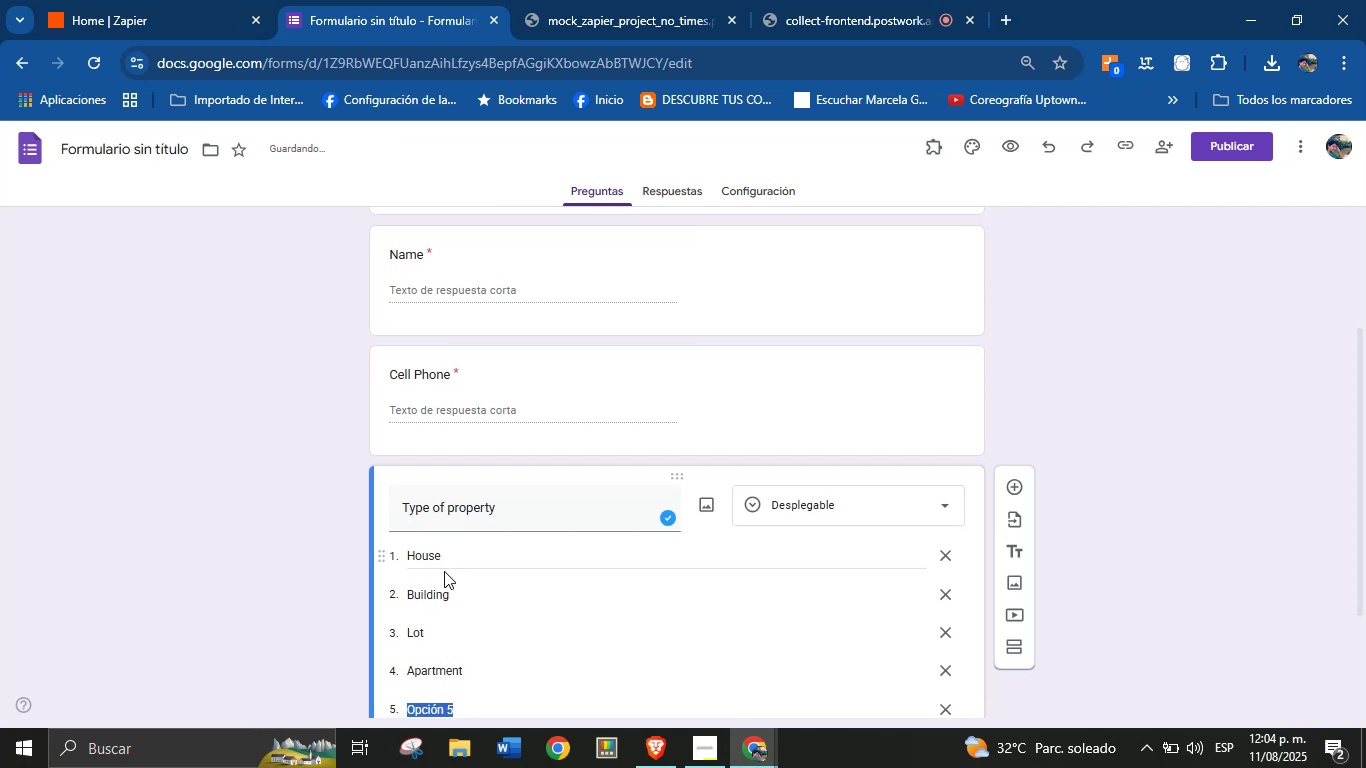 
key(Backspace)
 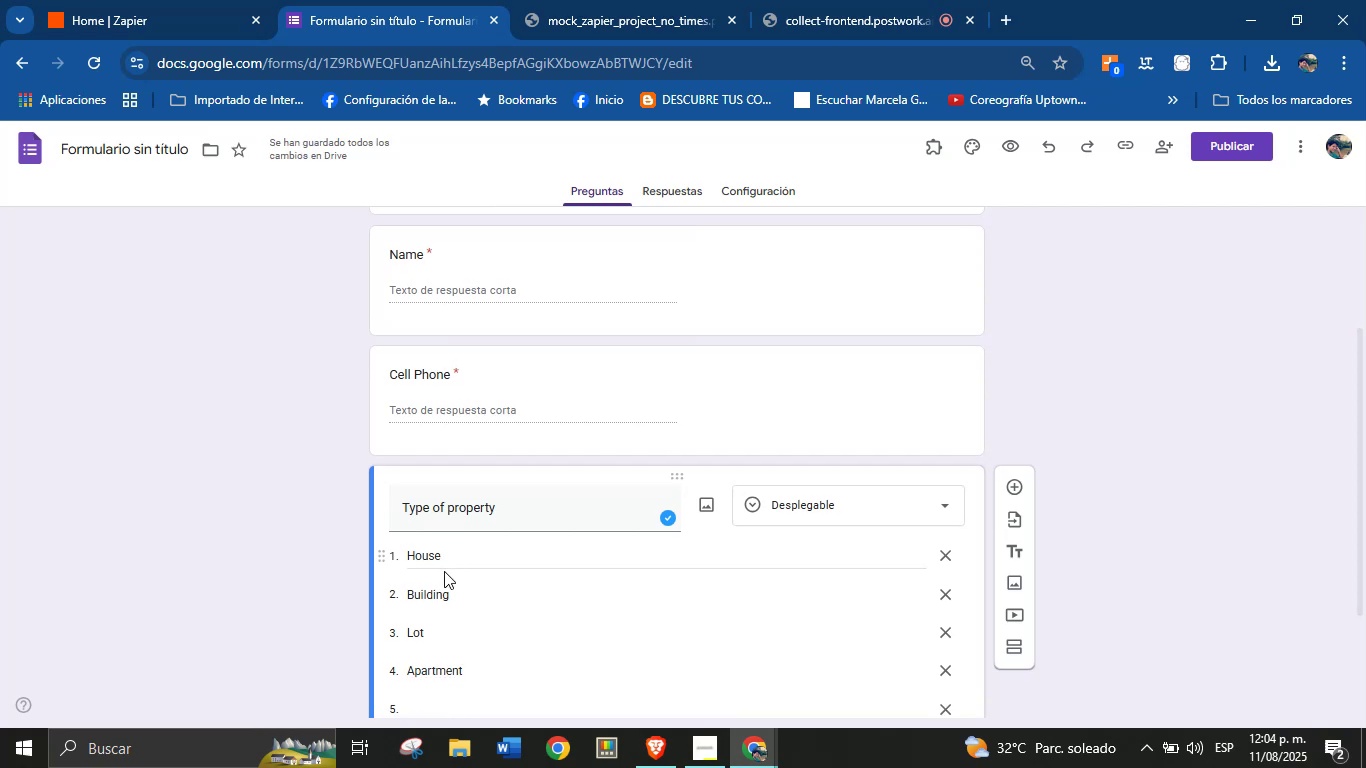 
scroll: coordinate [836, 440], scroll_direction: down, amount: 1.0
 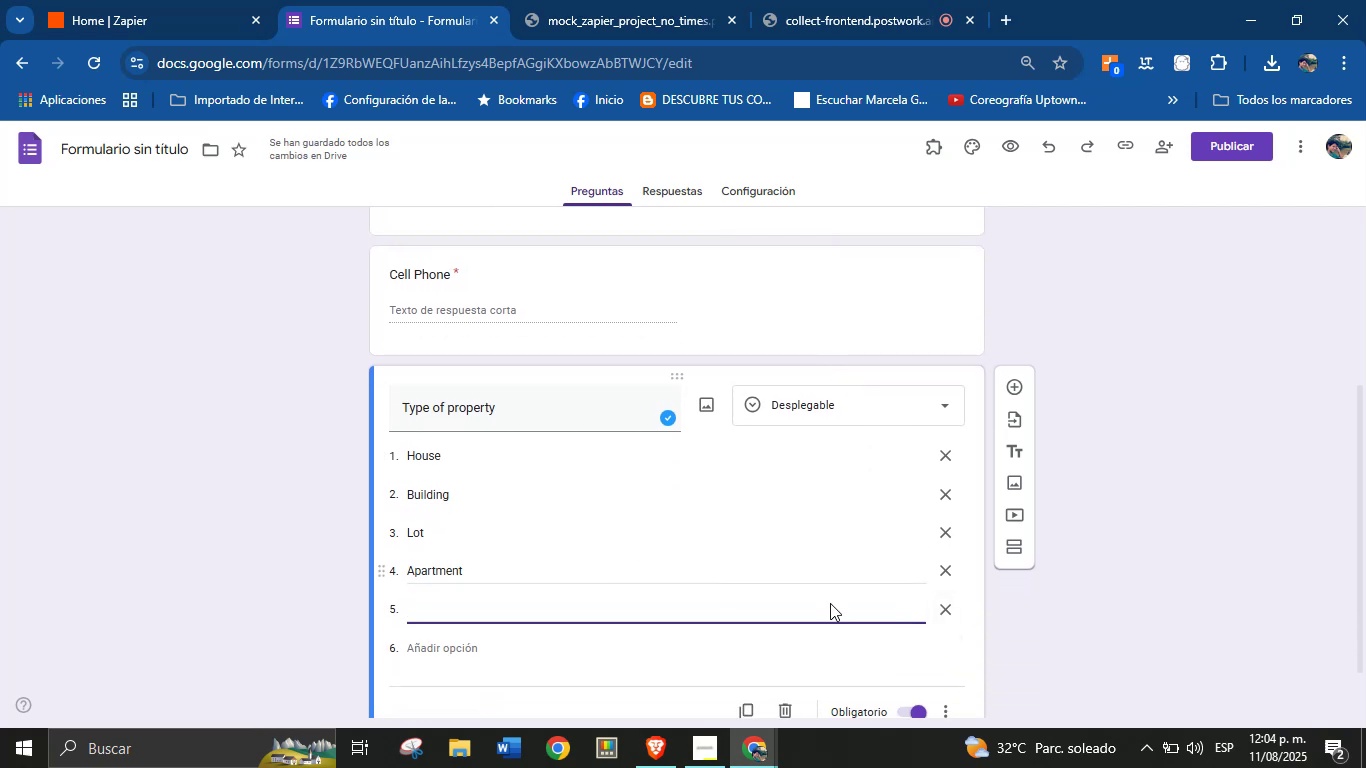 
left_click([948, 615])
 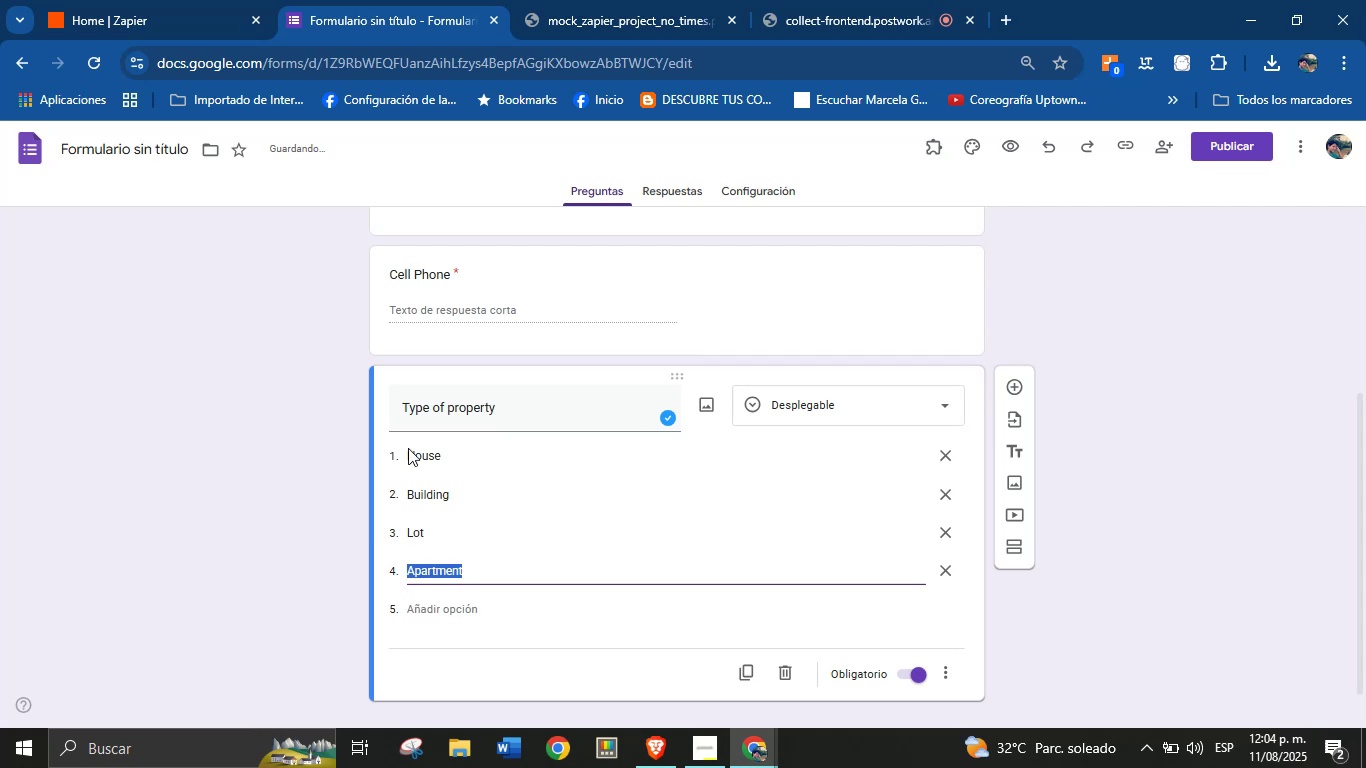 
left_click([291, 474])
 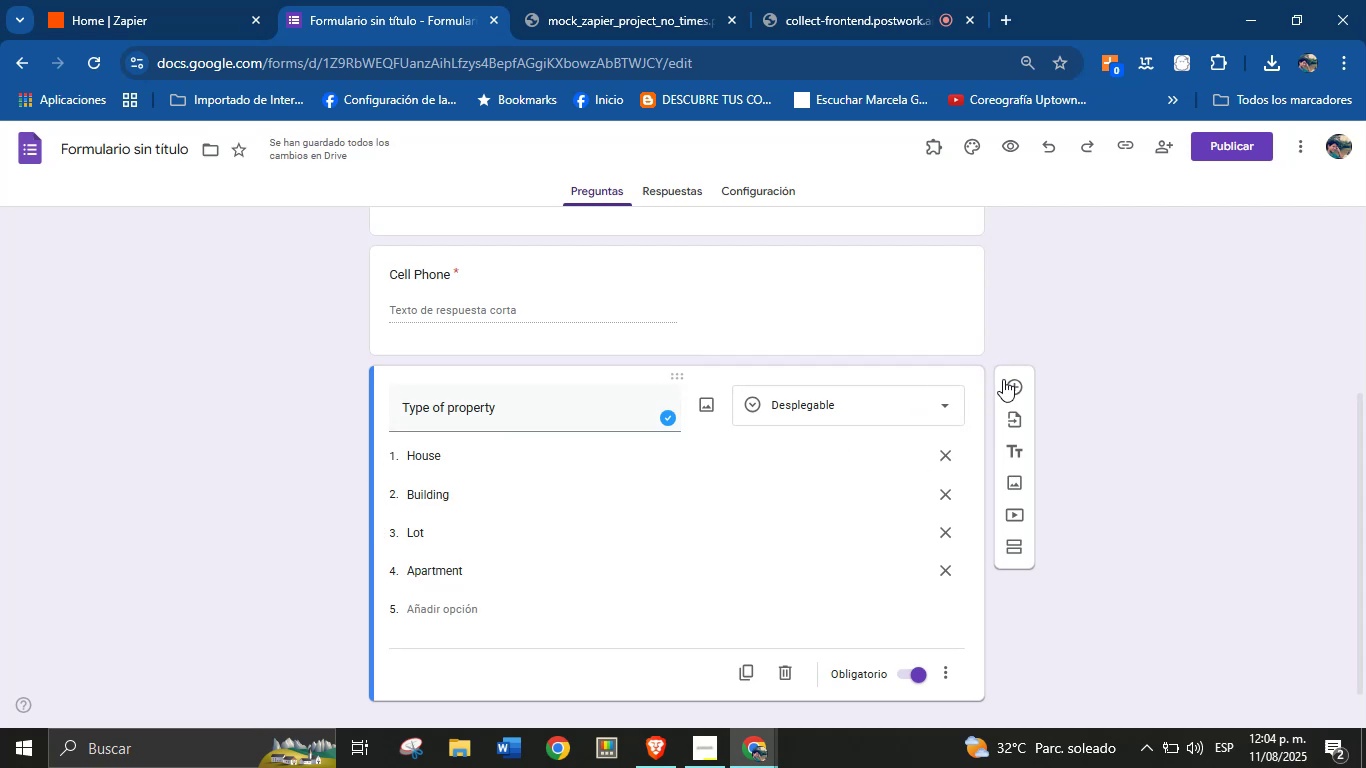 
left_click([1009, 379])
 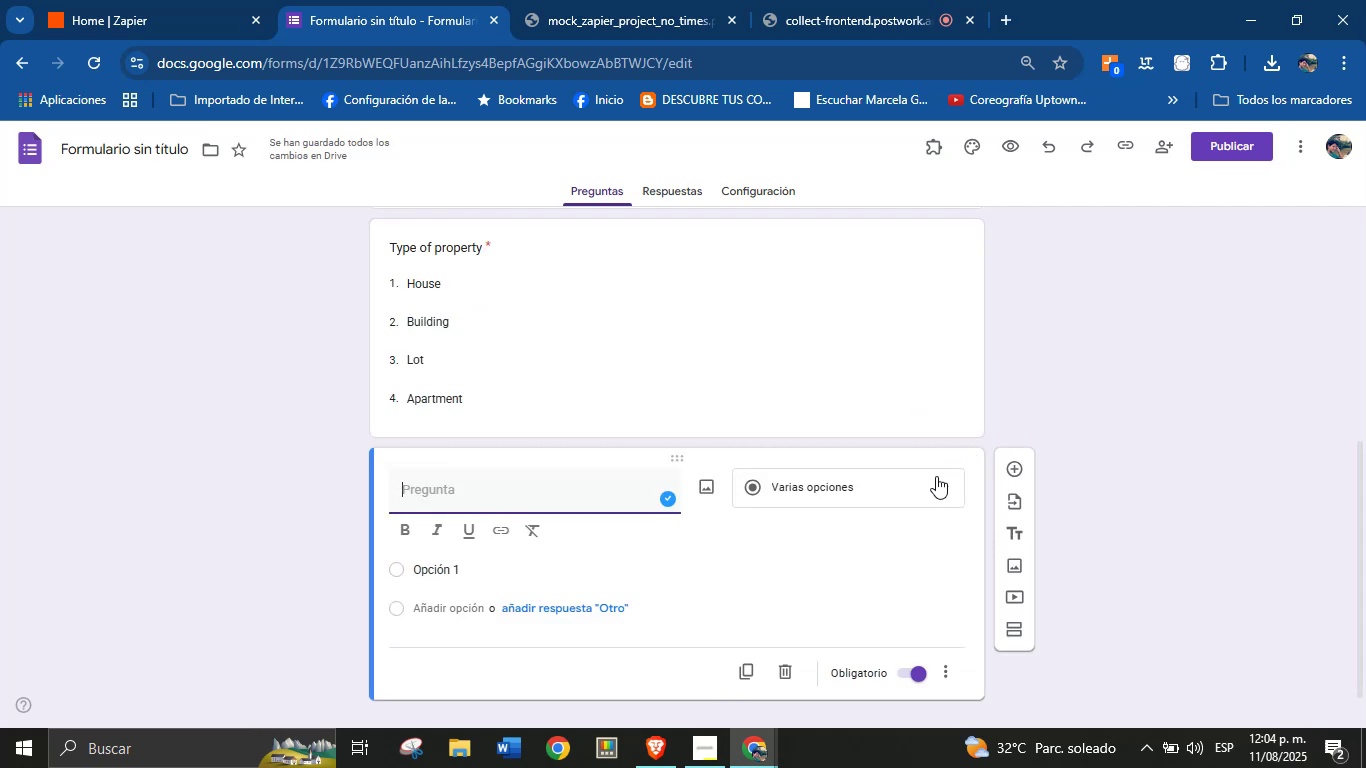 
type(City, neig)
key(Backspace)
key(Backspace)
key(Backspace)
key(Backspace)
type(, neigborhood)
 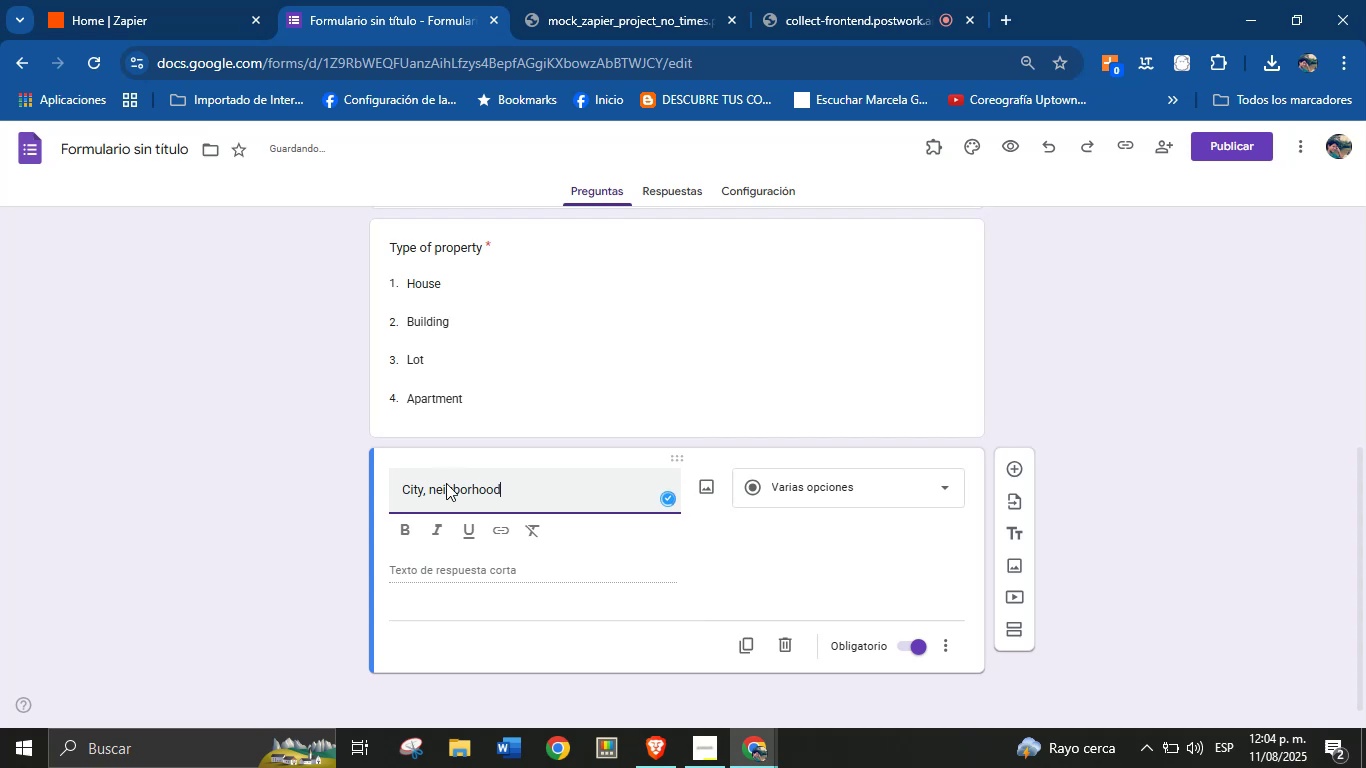 
left_click([848, 496])
 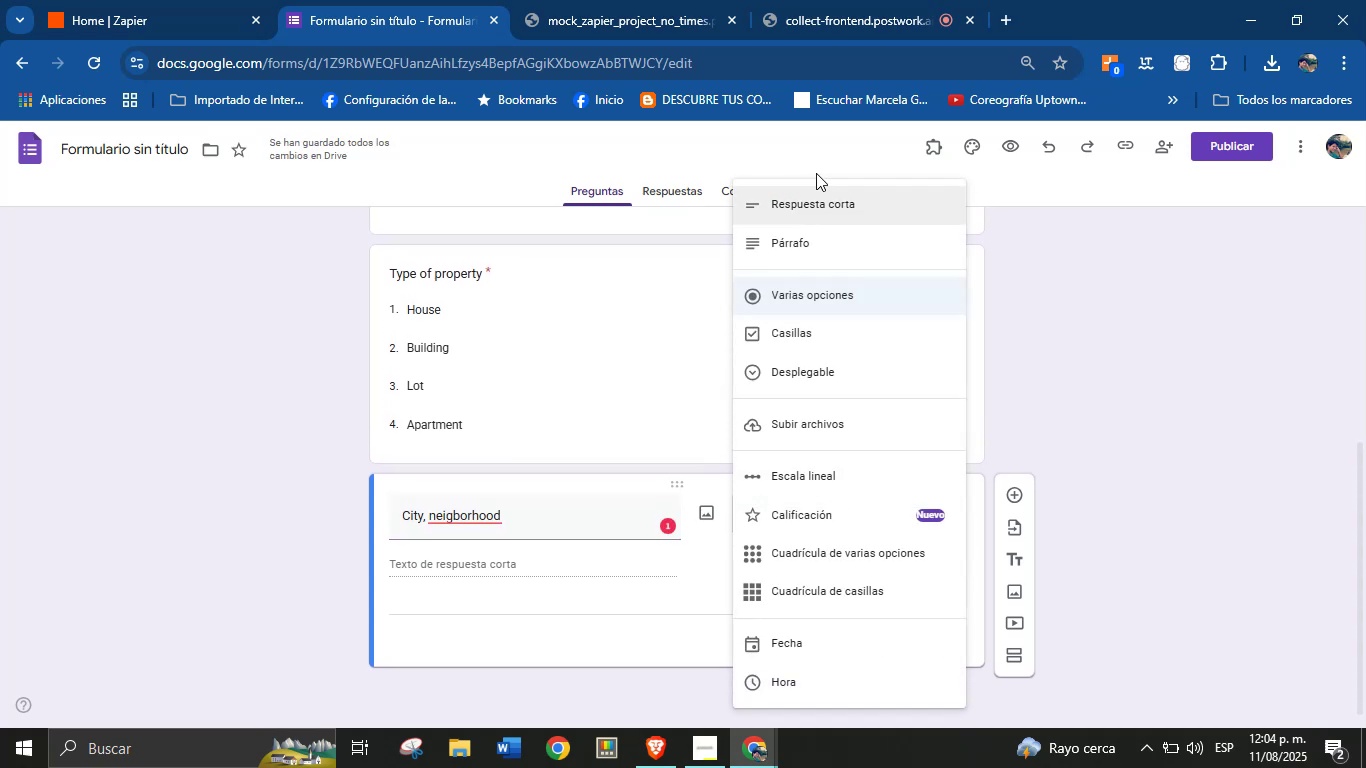 
left_click([816, 202])
 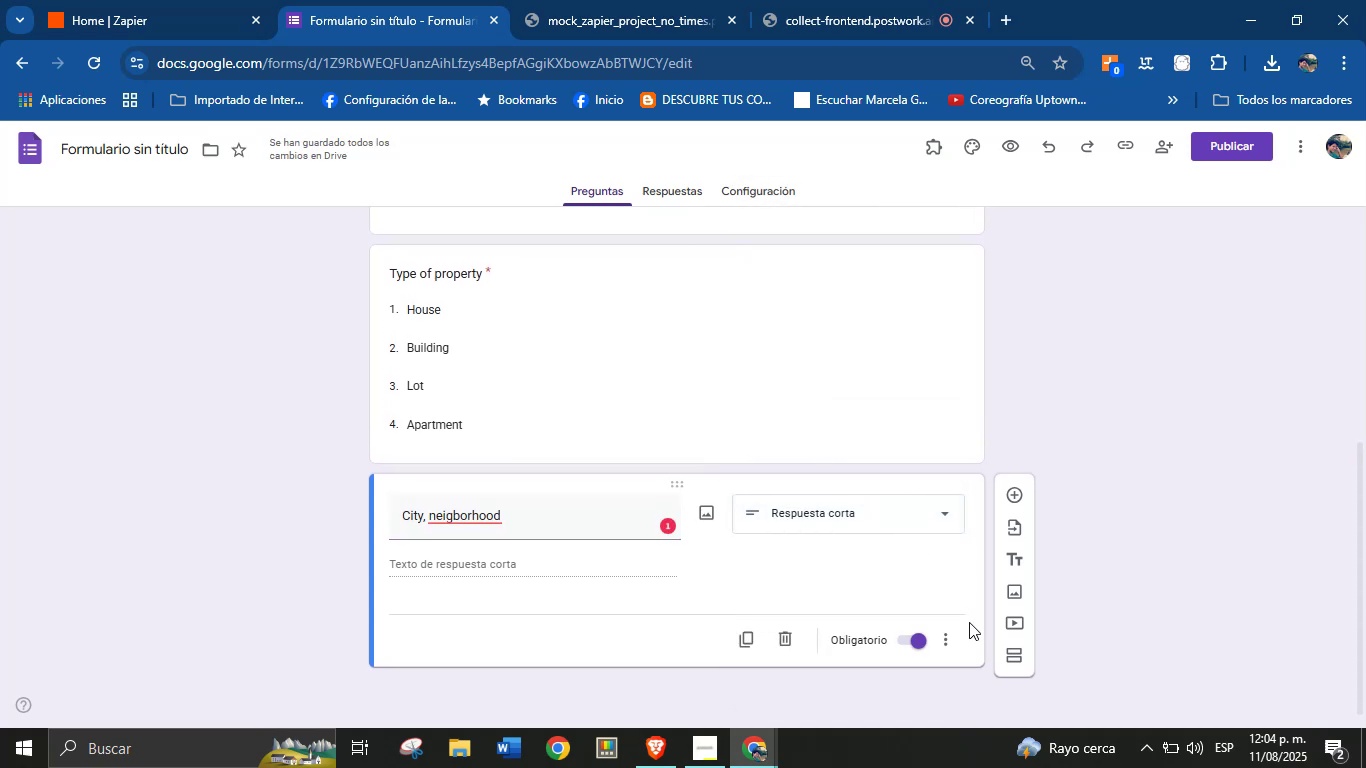 
left_click([1012, 484])
 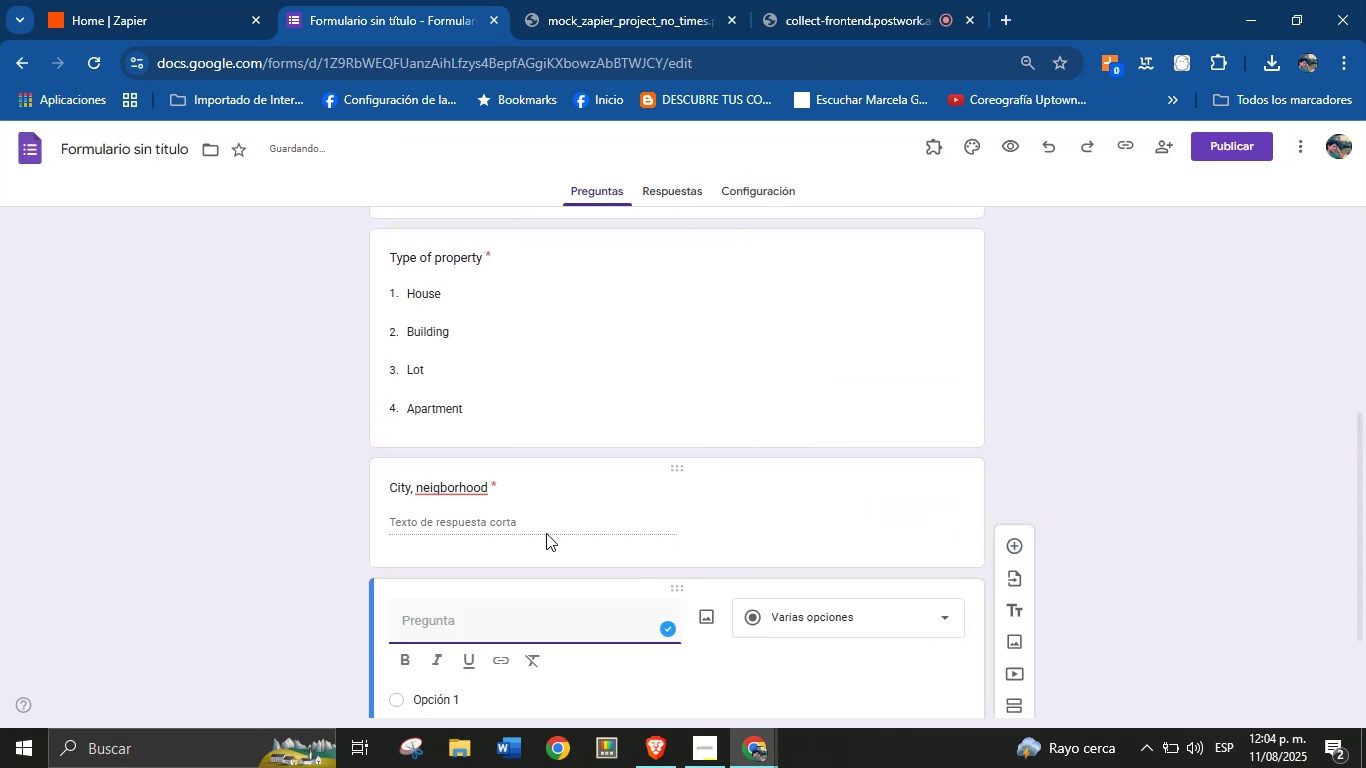 
type(Bidge)
key(Backspace)
key(Backspace)
key(Backspace)
key(Backspace)
type(udget)
 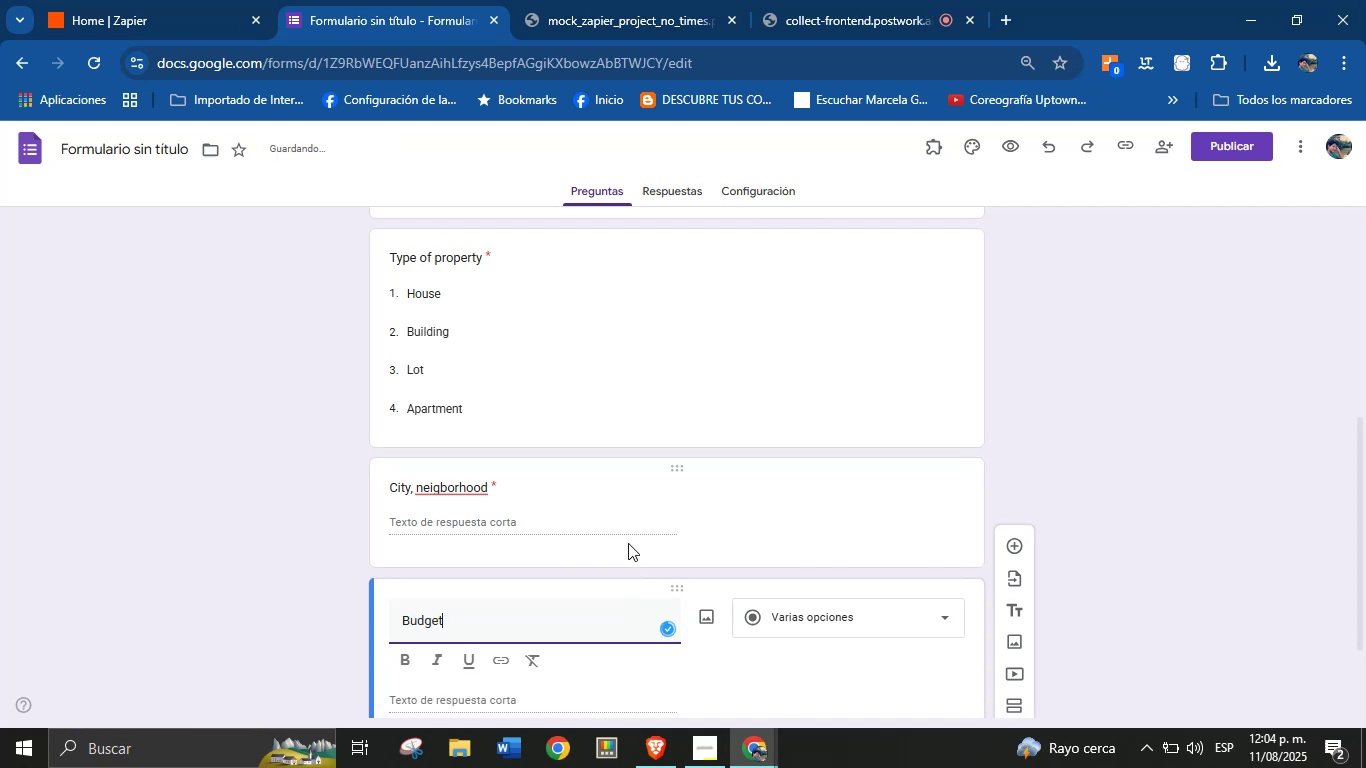 
left_click([811, 635])
 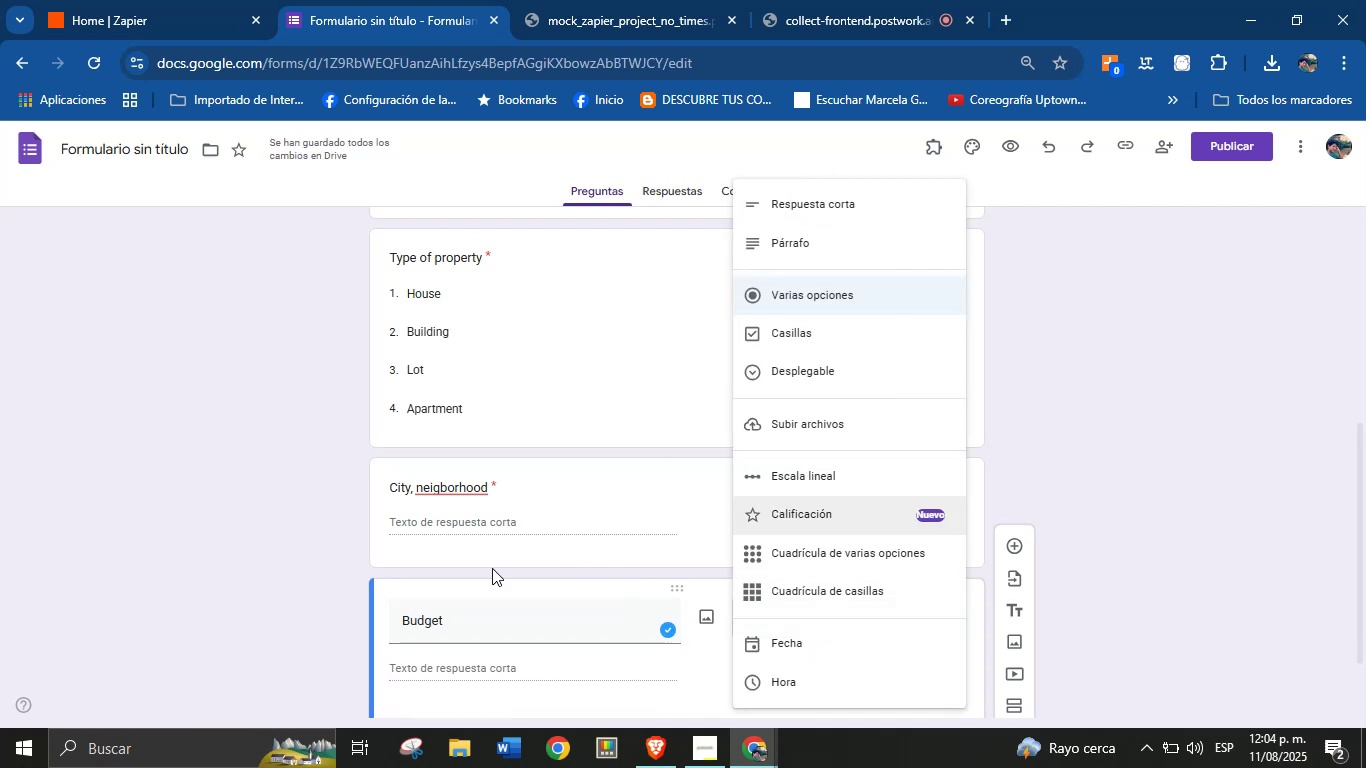 
double_click([477, 626])
 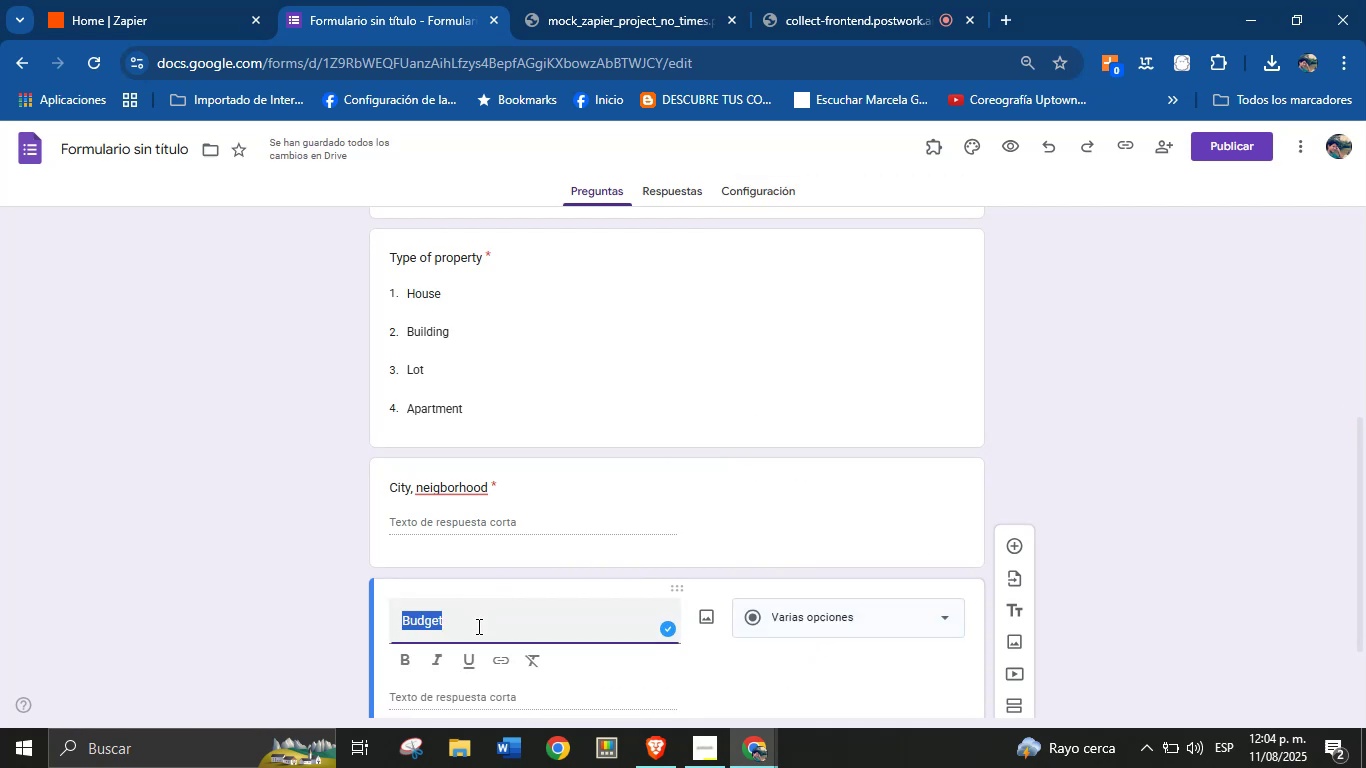 
triple_click([477, 626])
 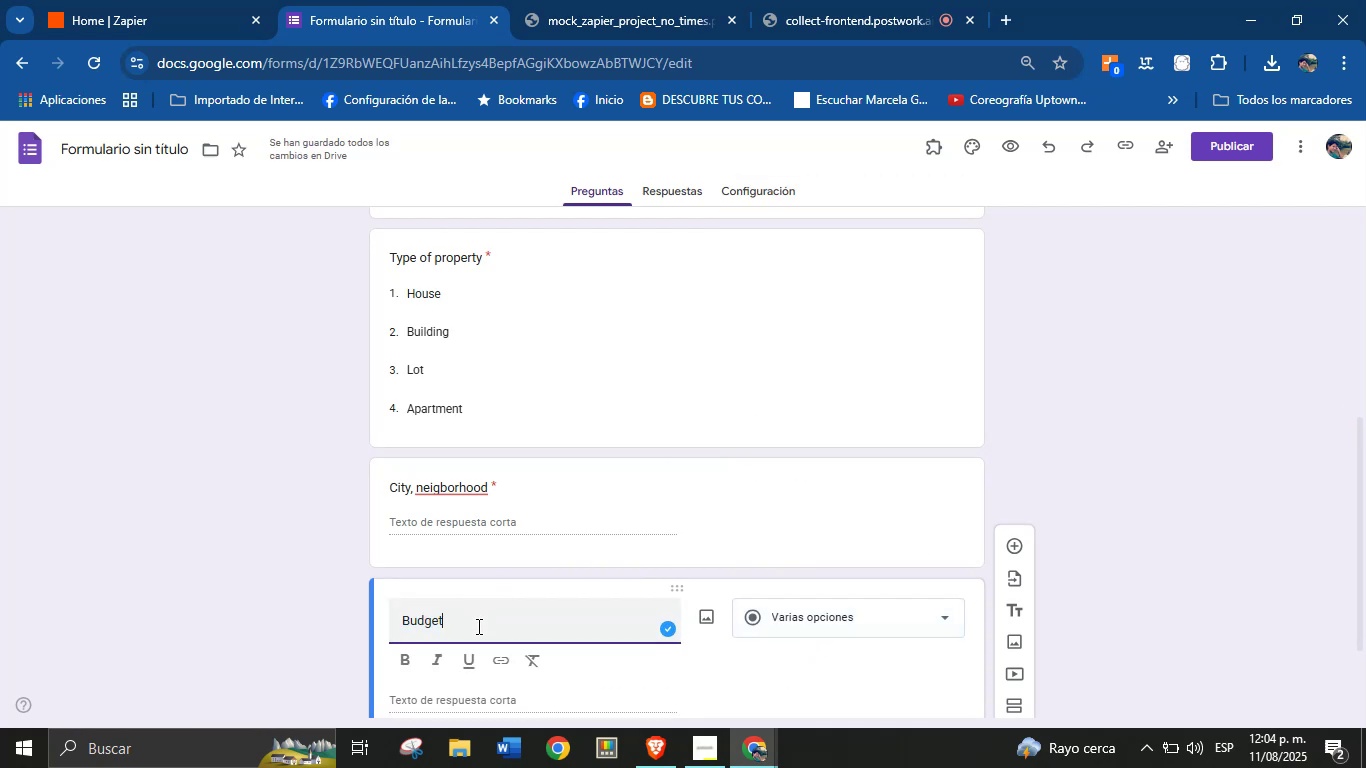 
triple_click([477, 626])
 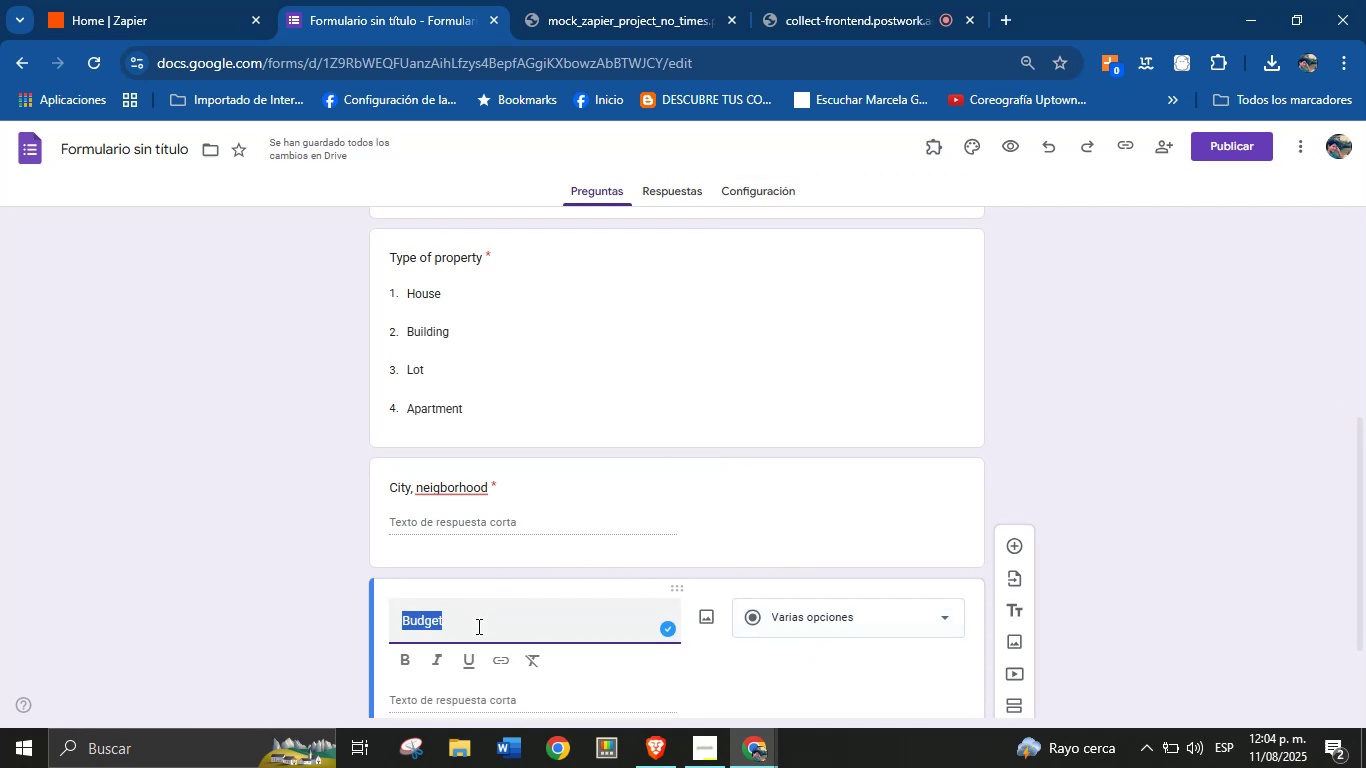 
key(Backspace)
 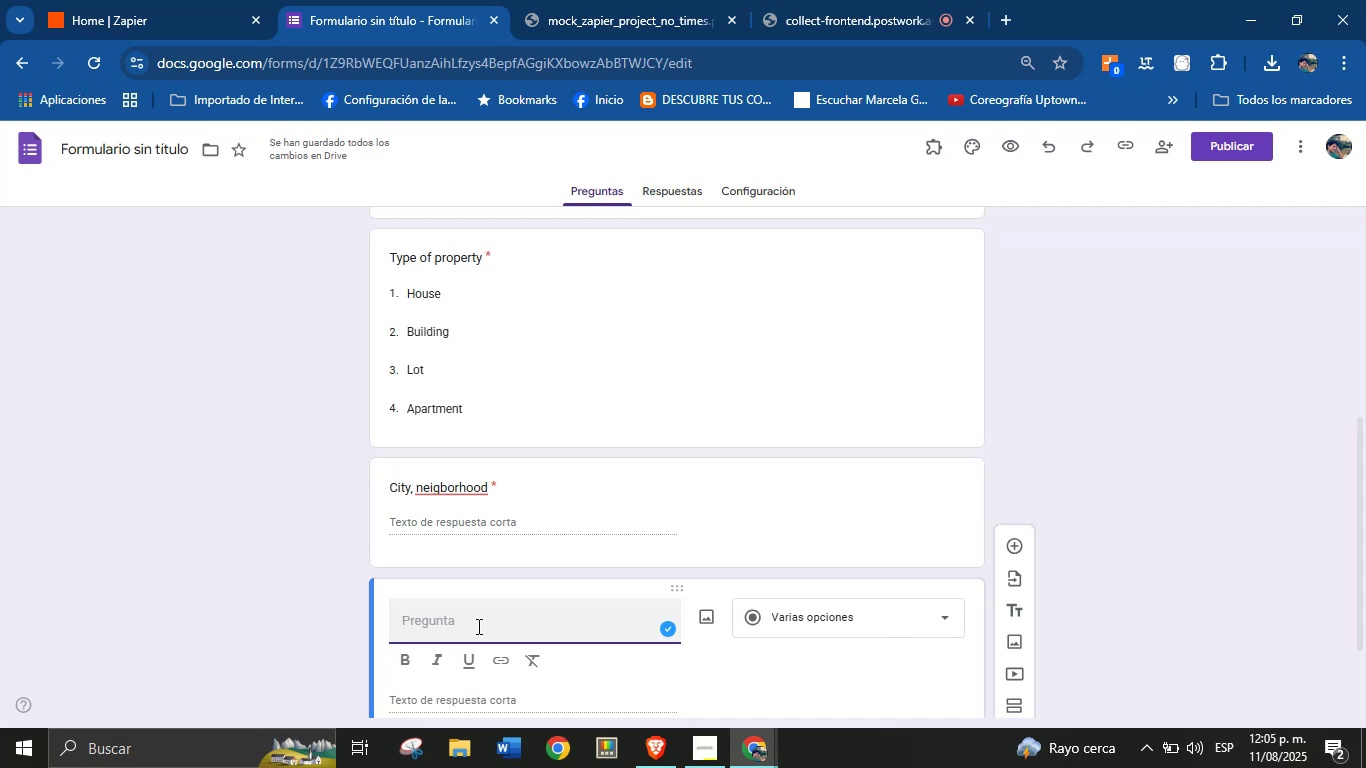 
wait(25.08)
 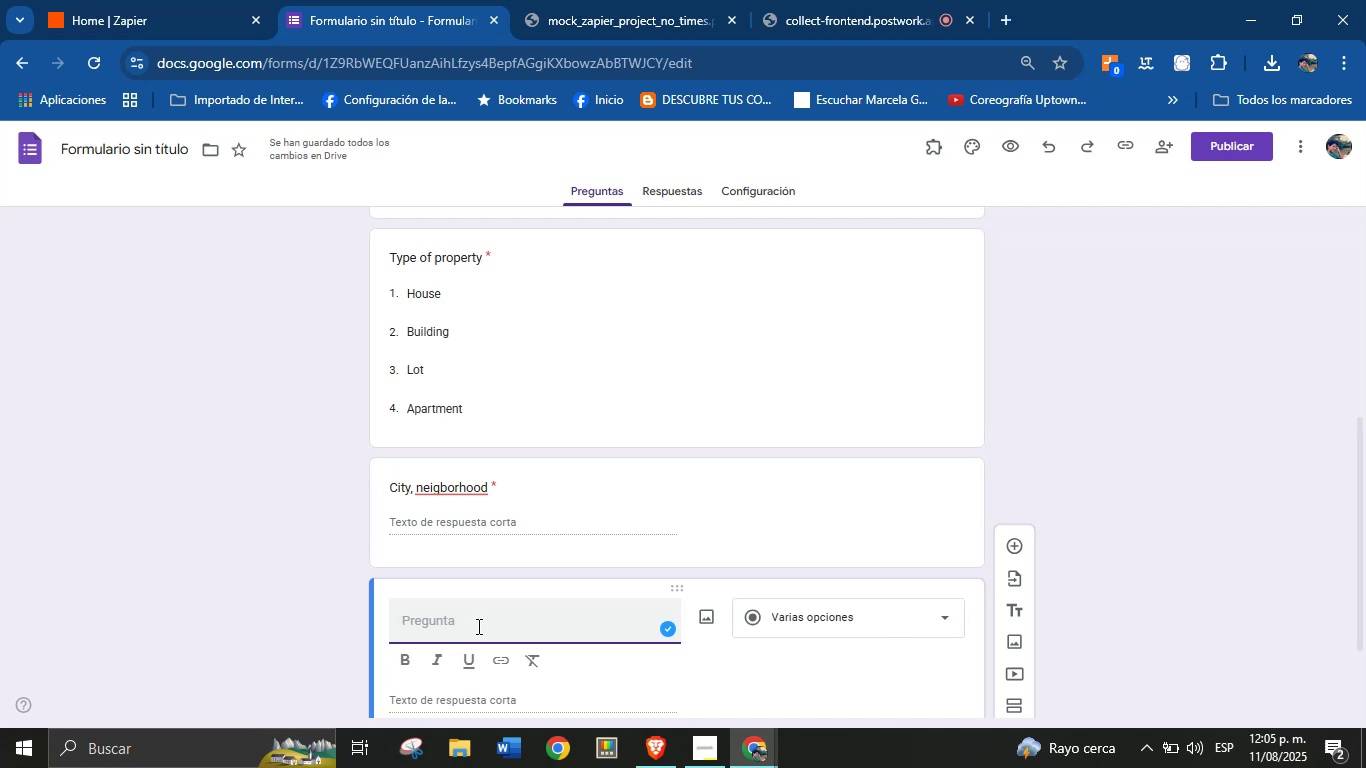 
type(Cost of Property)
 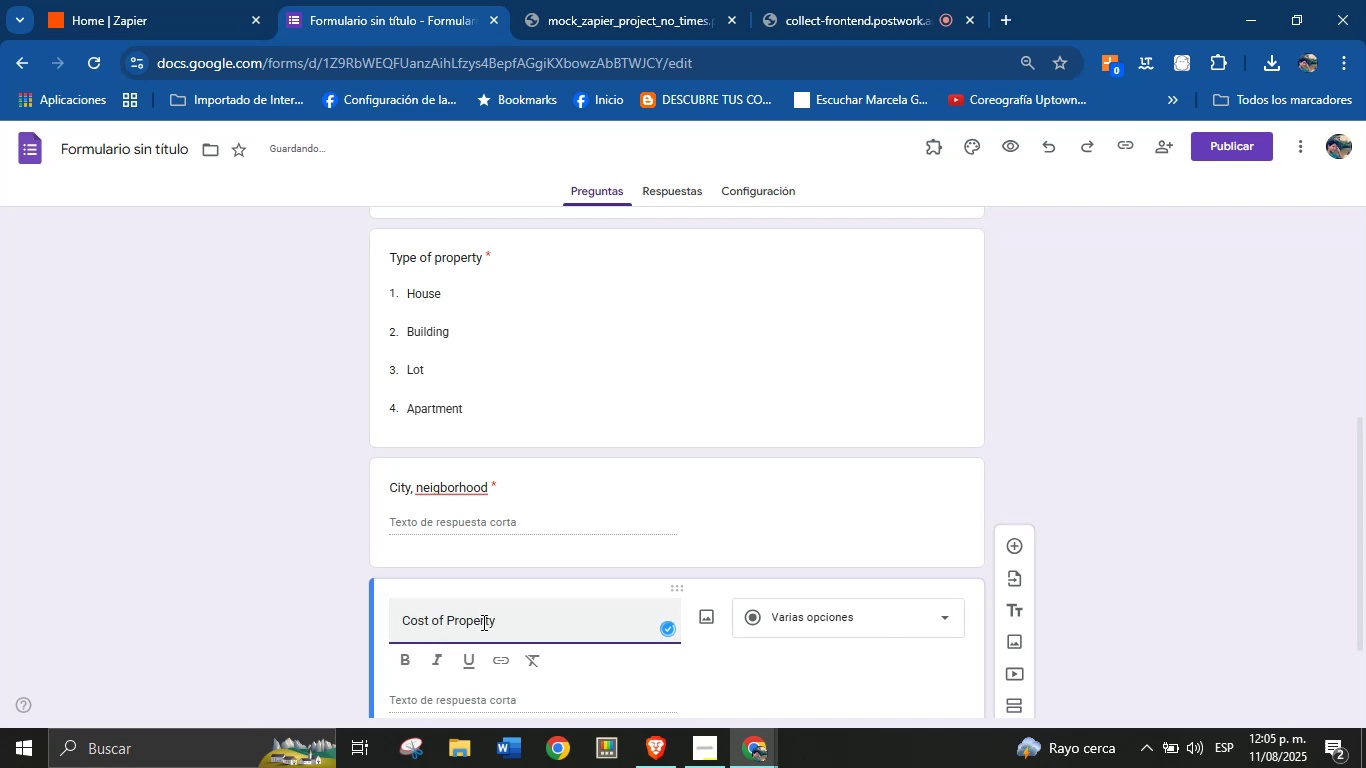 
scroll: coordinate [686, 529], scroll_direction: down, amount: 1.0
 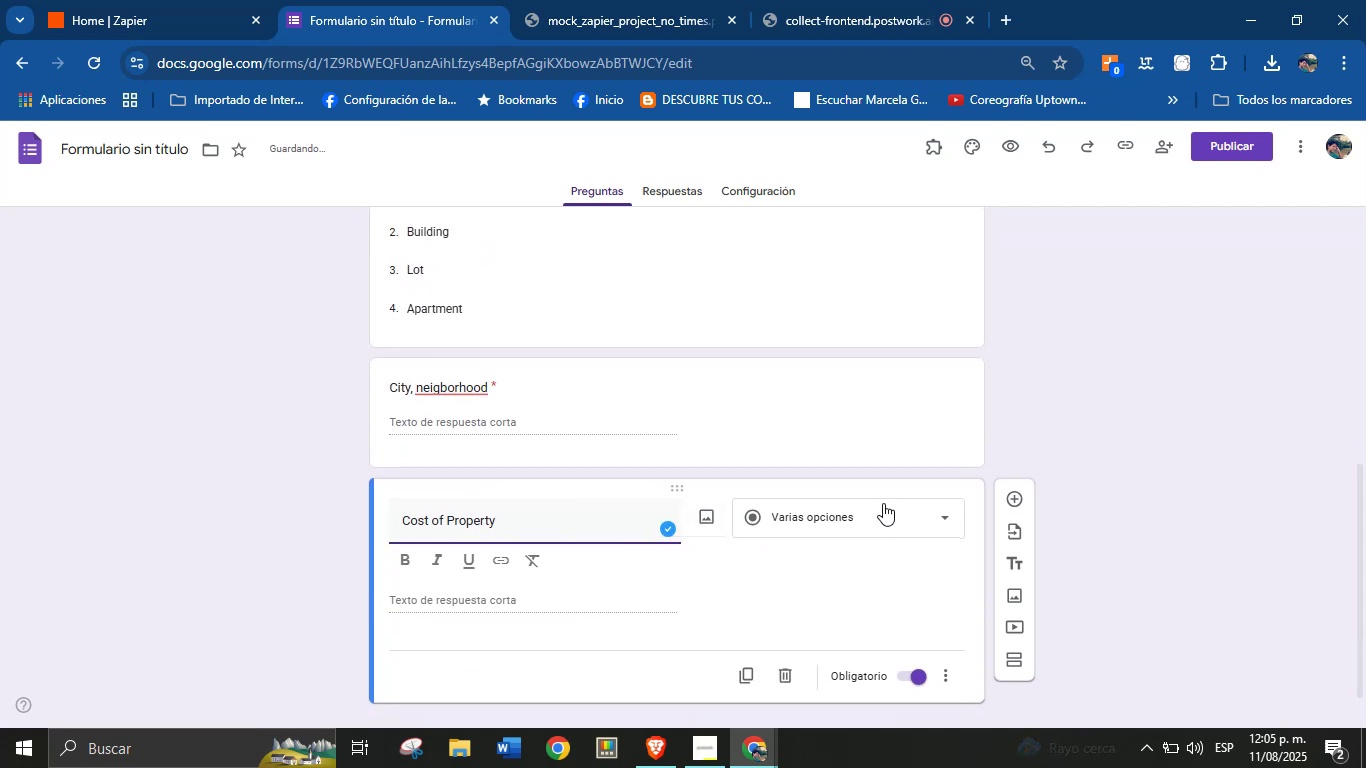 
left_click([883, 506])
 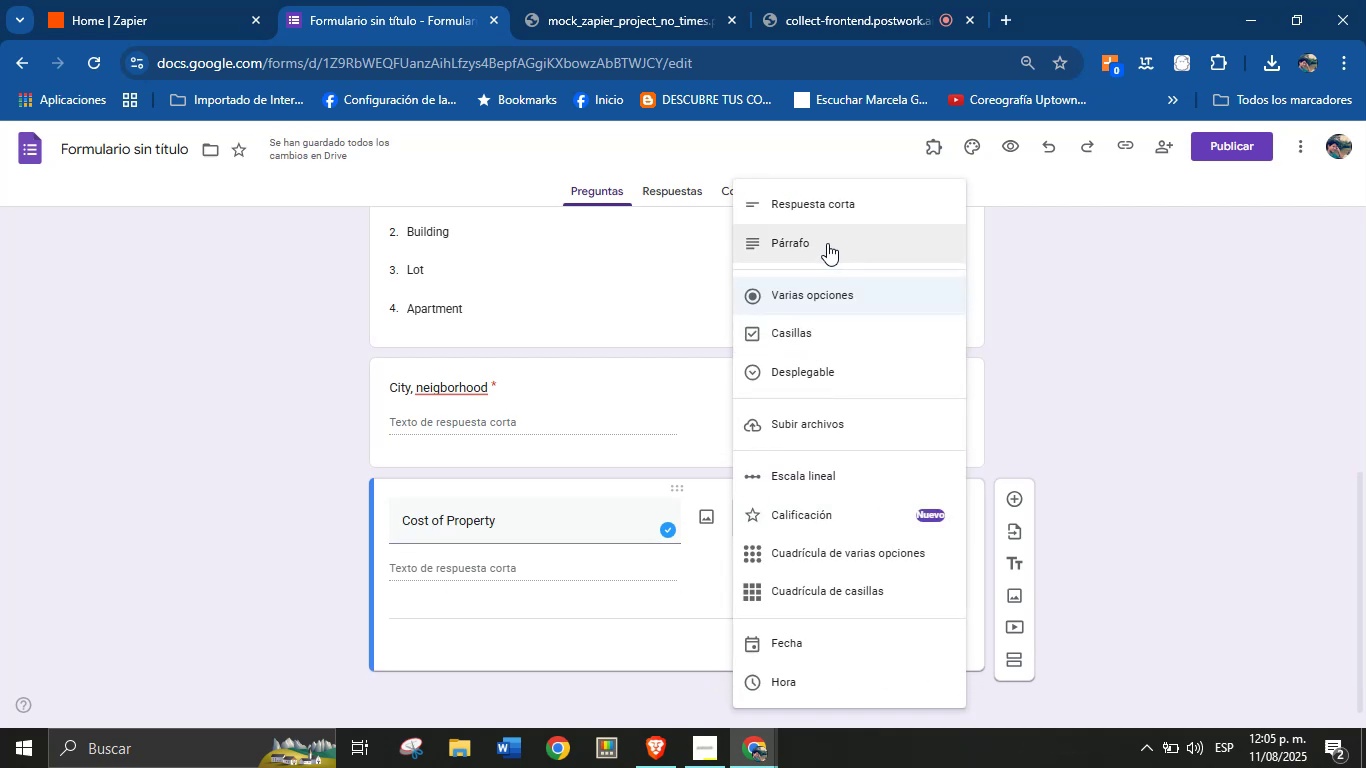 
left_click([840, 207])
 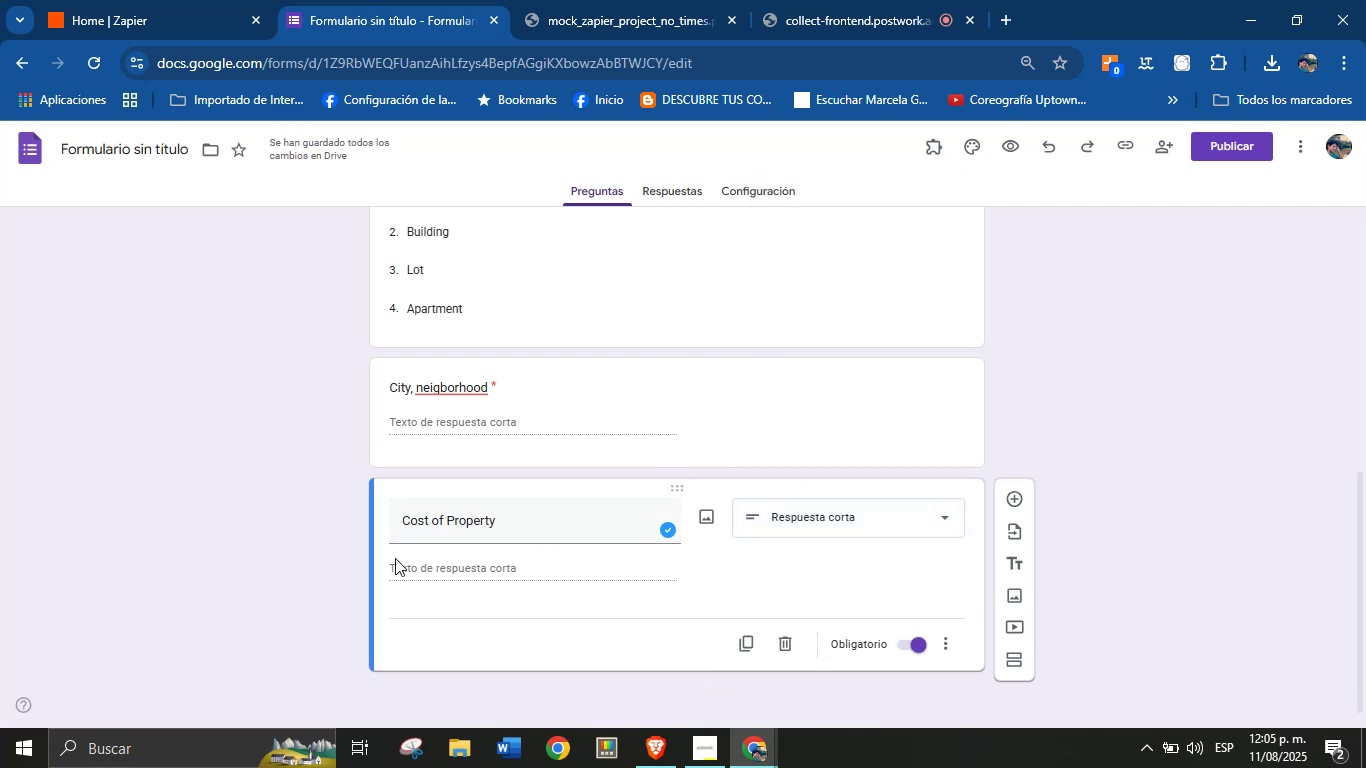 
left_click([317, 549])
 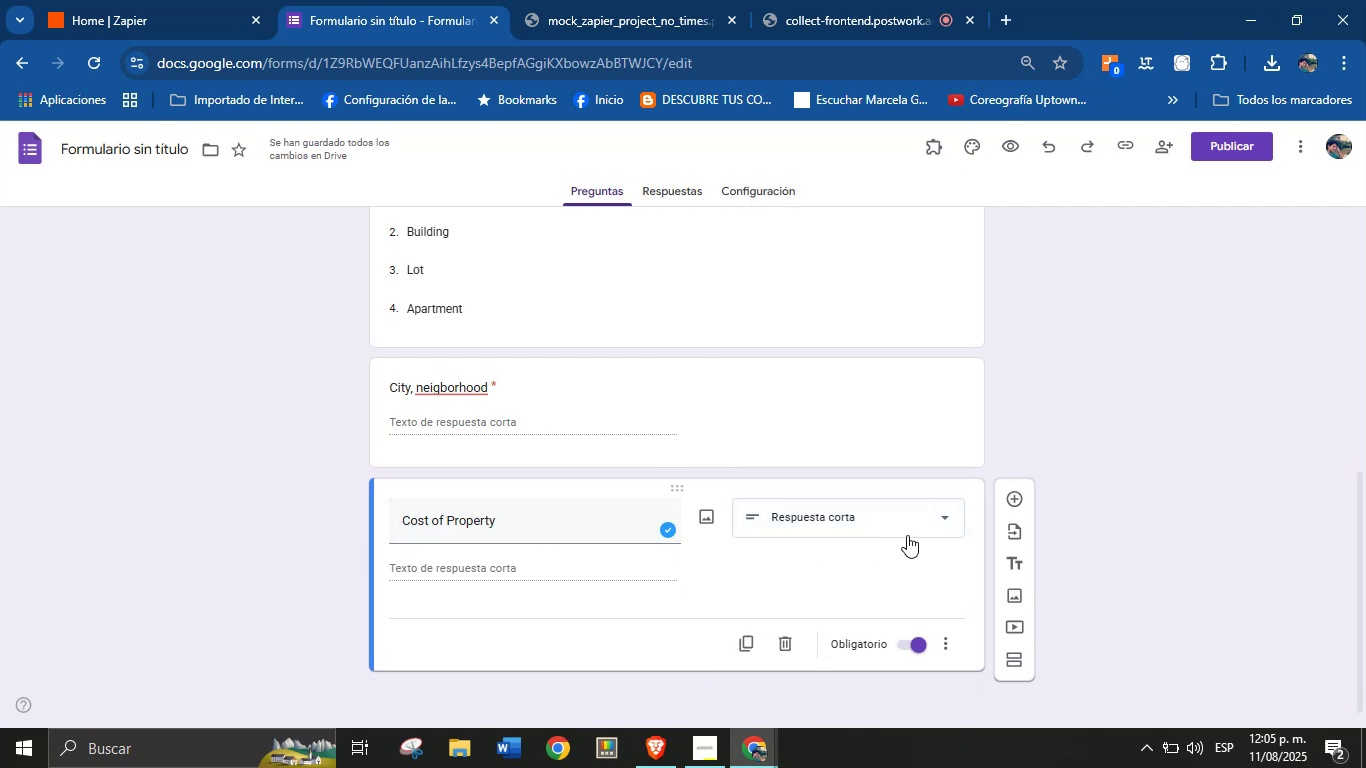 
scroll: coordinate [1092, 487], scroll_direction: down, amount: 1.0
 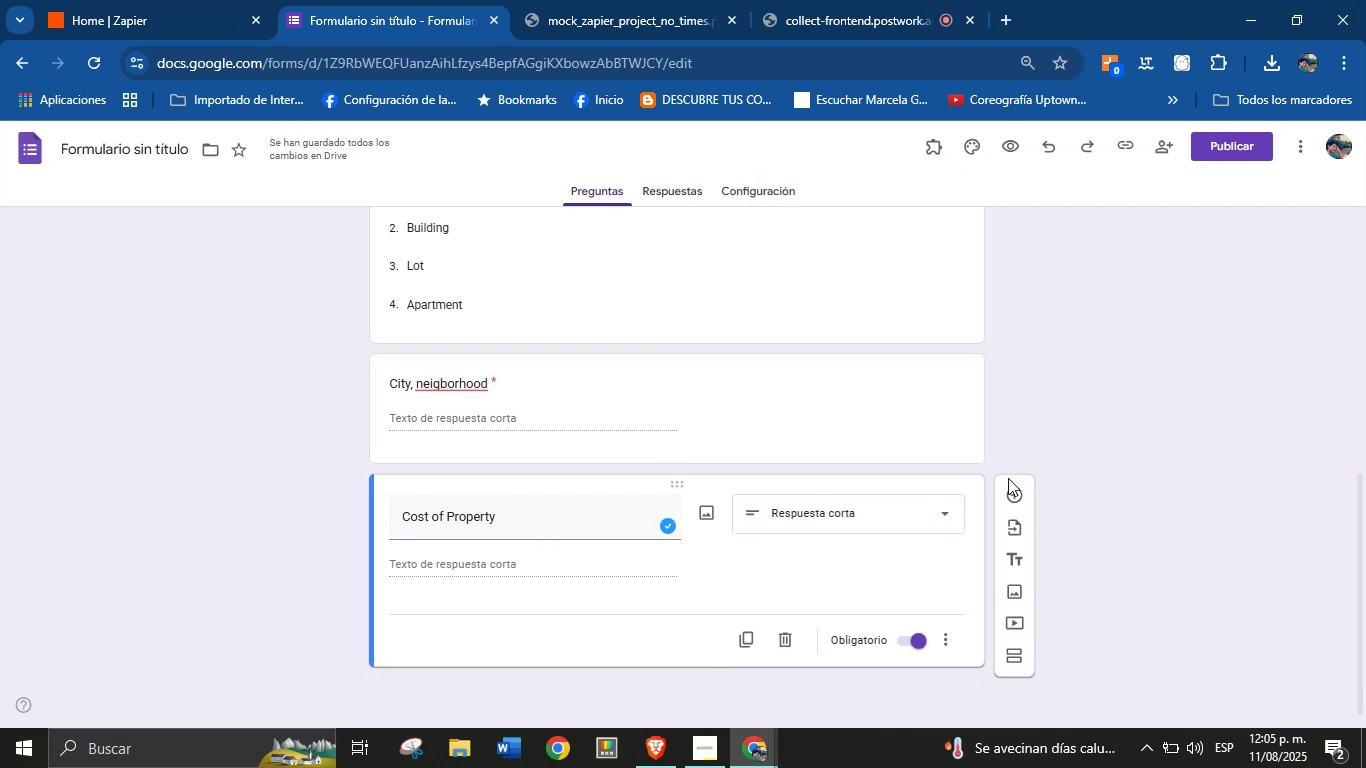 
wait(5.31)
 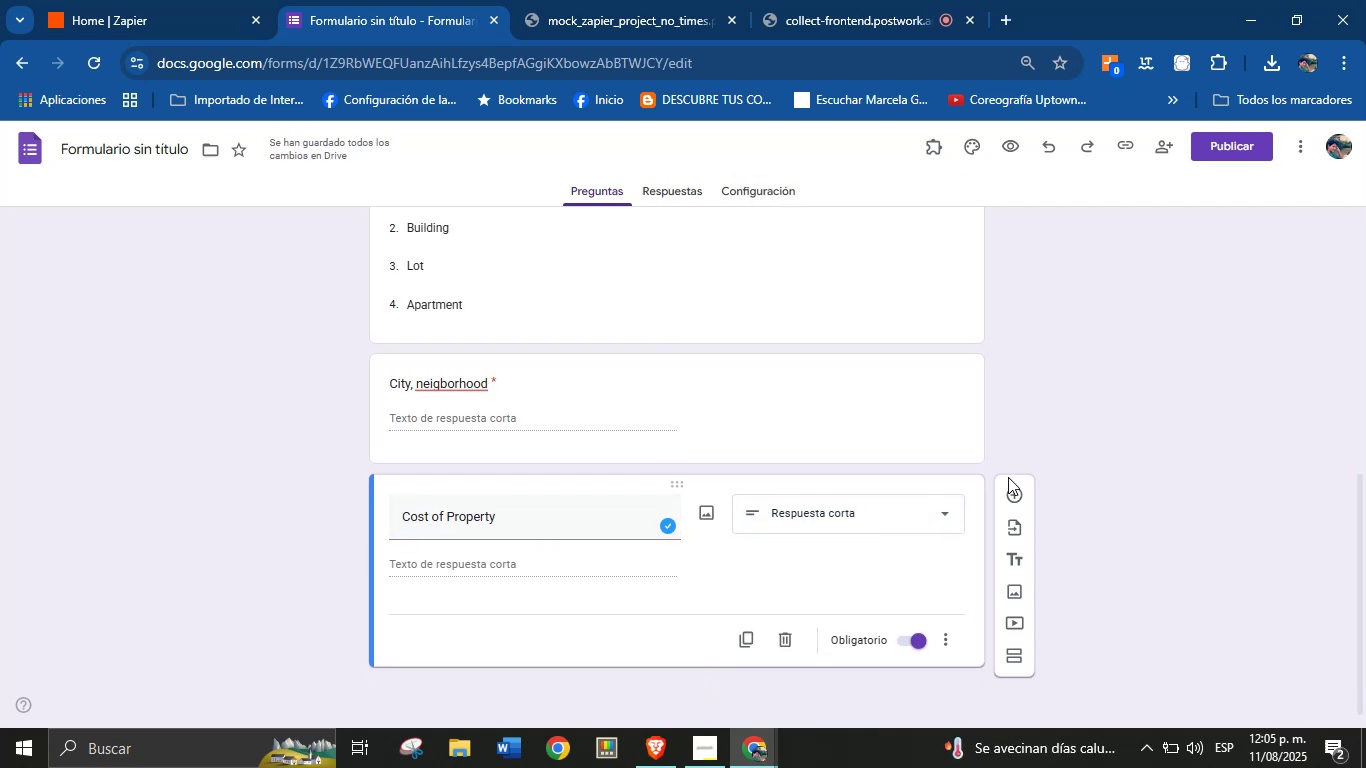 
left_click([1012, 496])
 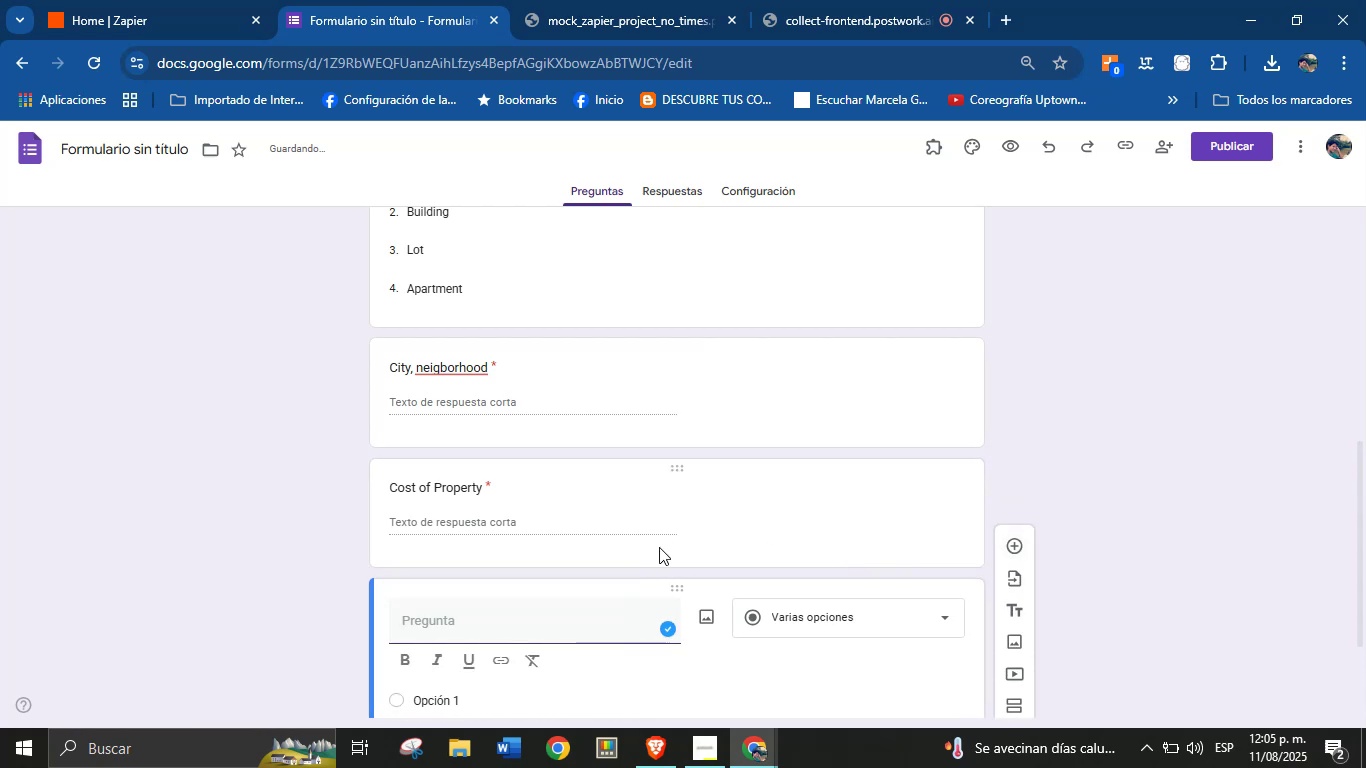 
type(Additional comments)
 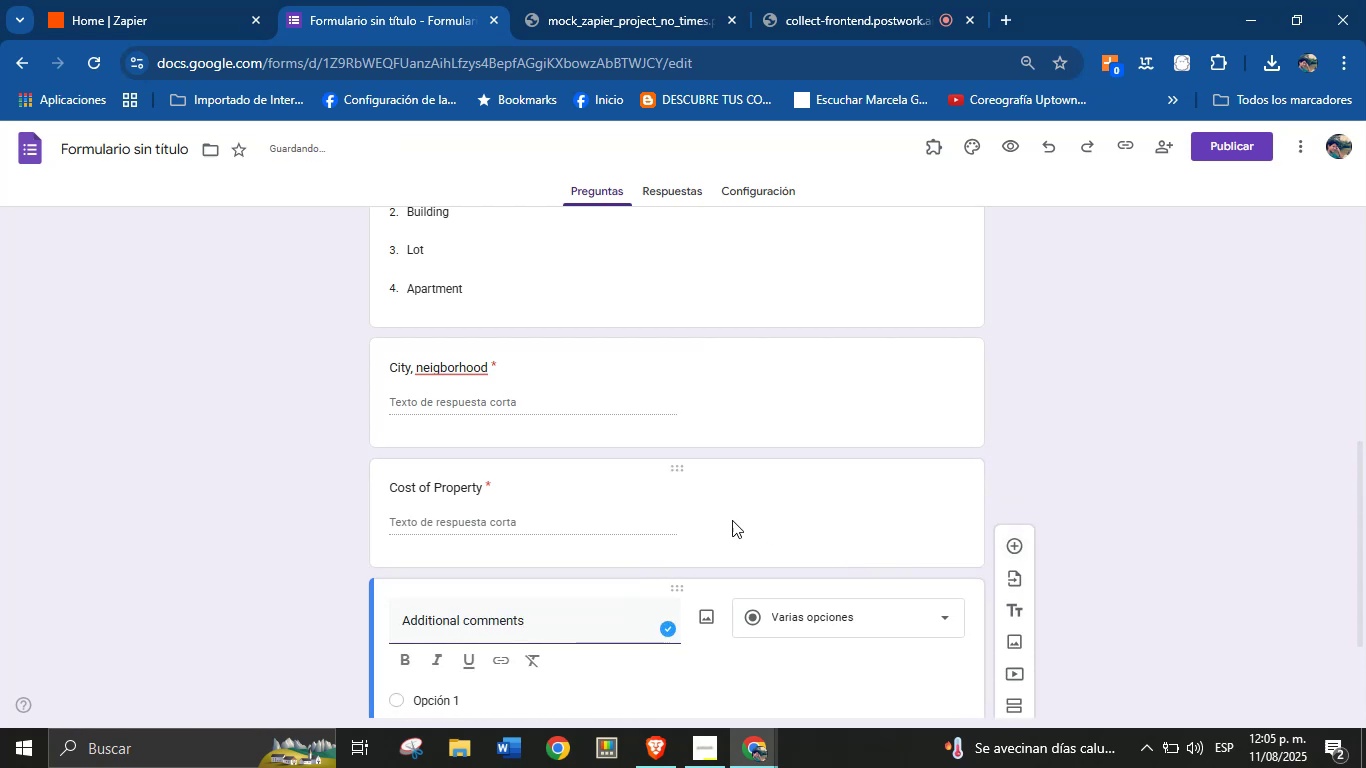 
left_click([1016, 380])
 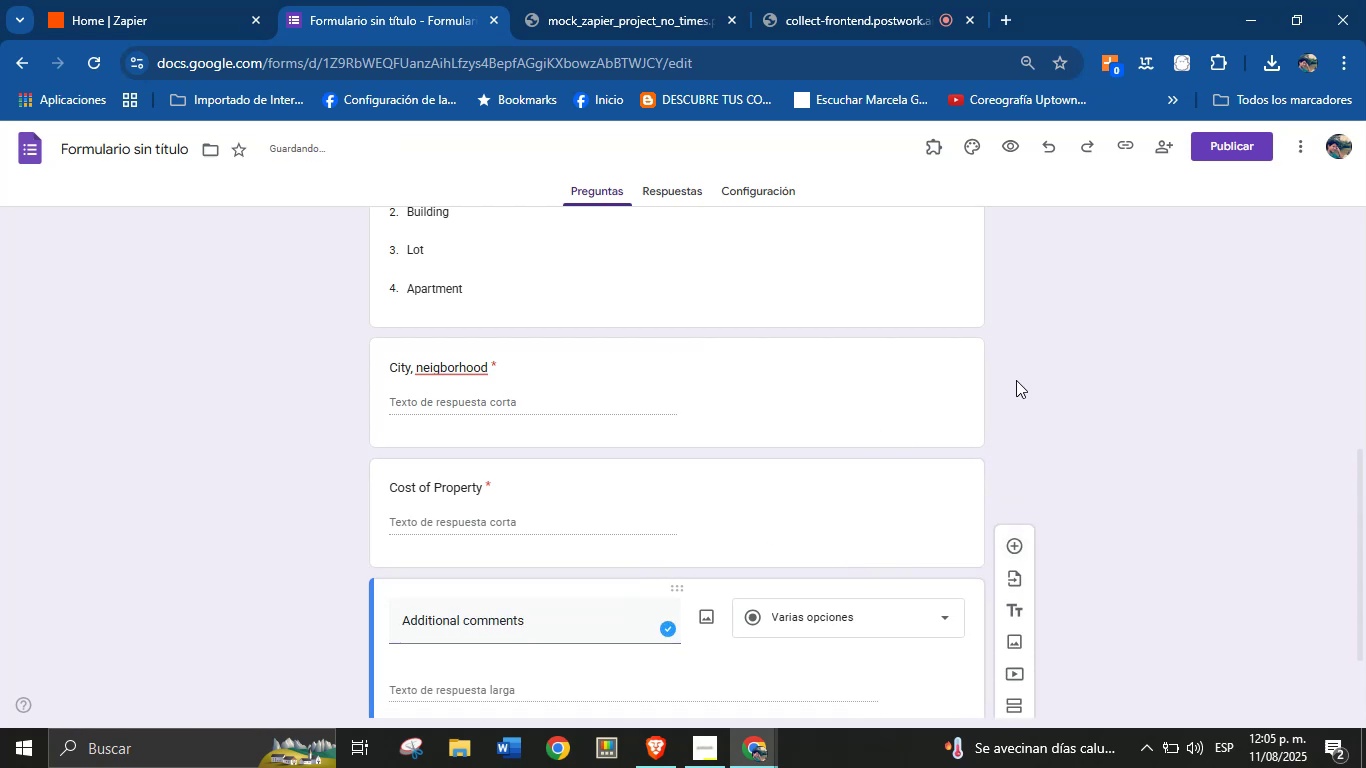 
scroll: coordinate [1016, 380], scroll_direction: down, amount: 2.0
 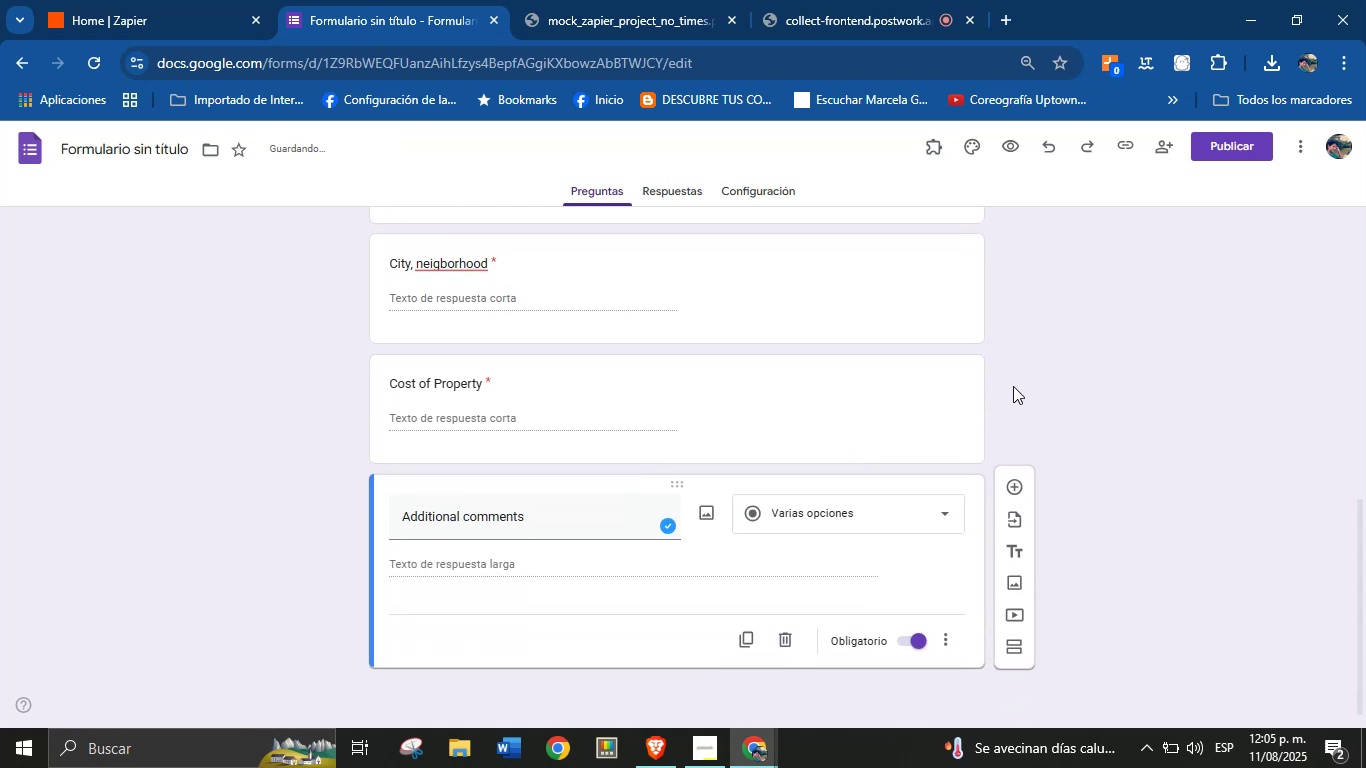 
scroll: coordinate [548, 400], scroll_direction: up, amount: 16.0
 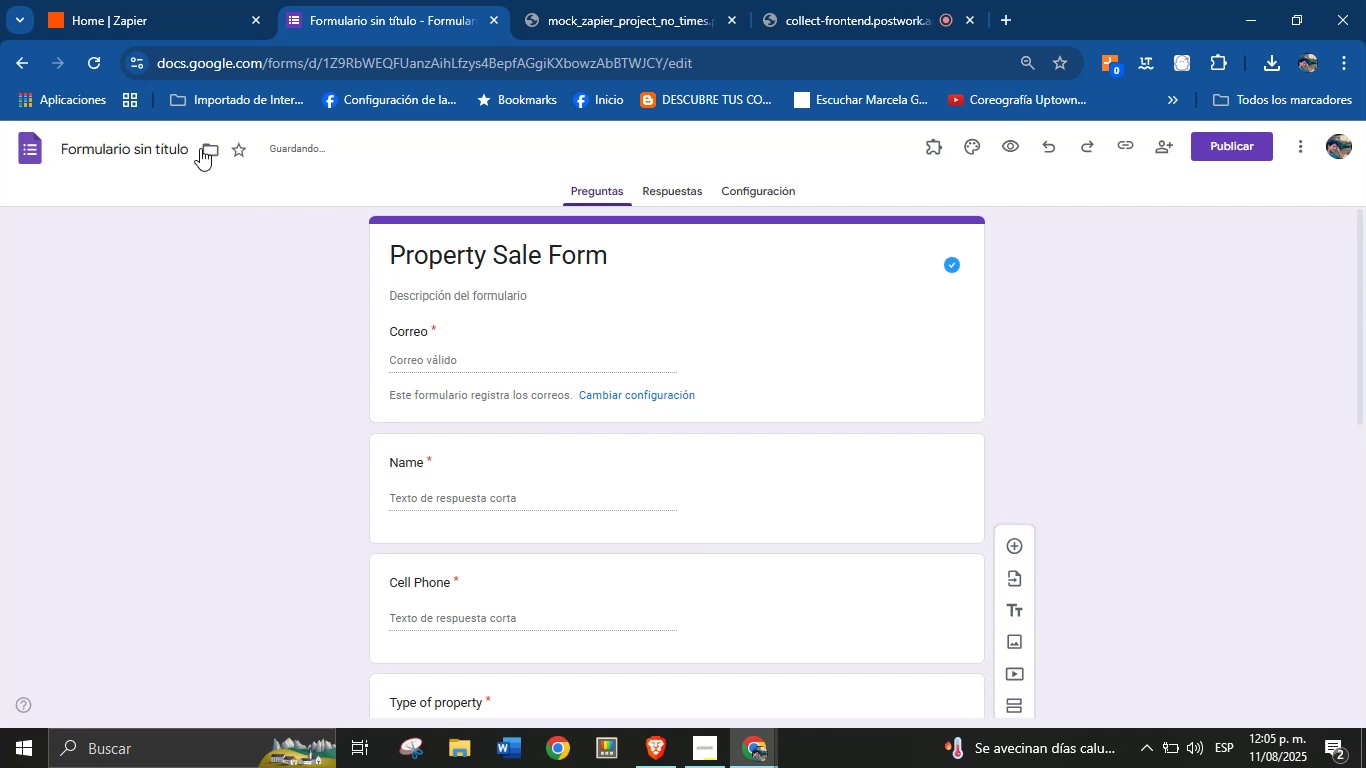 
left_click([165, 142])
 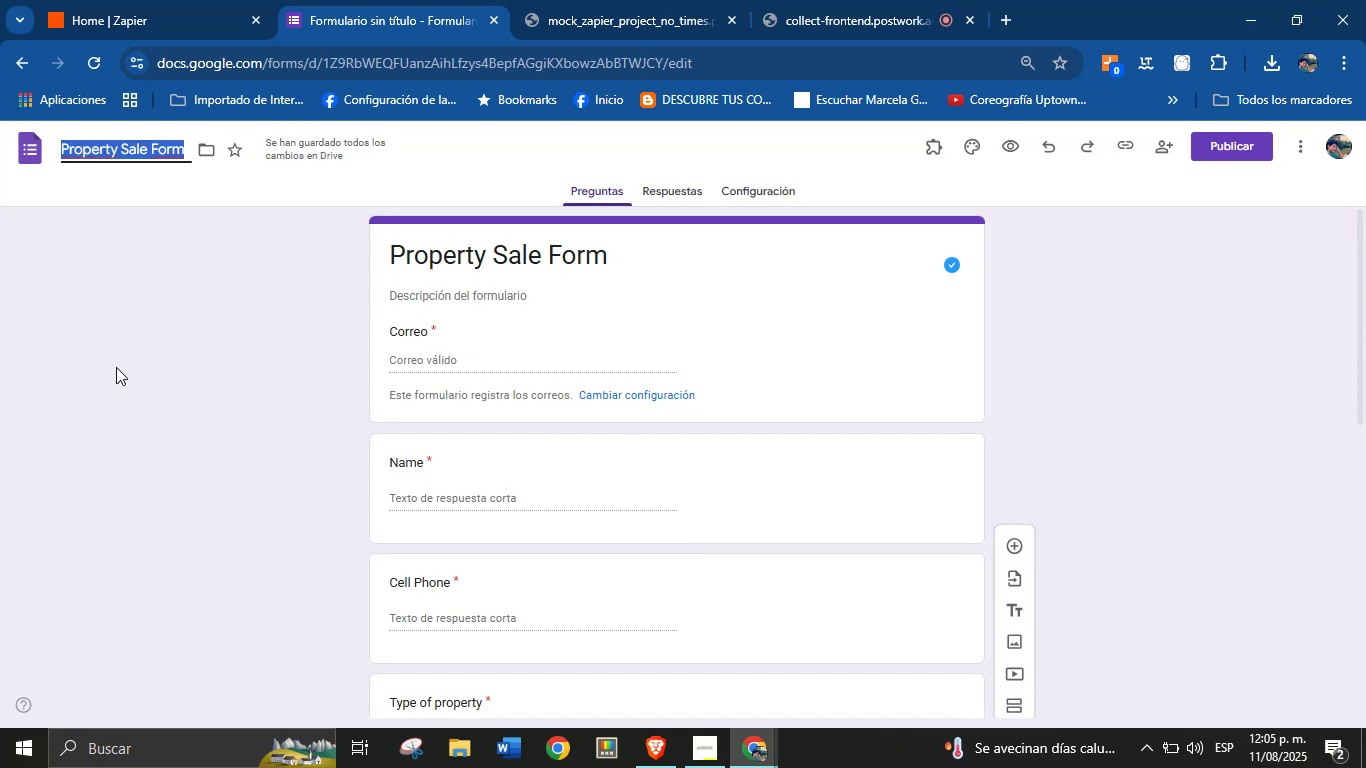 
left_click([115, 370])
 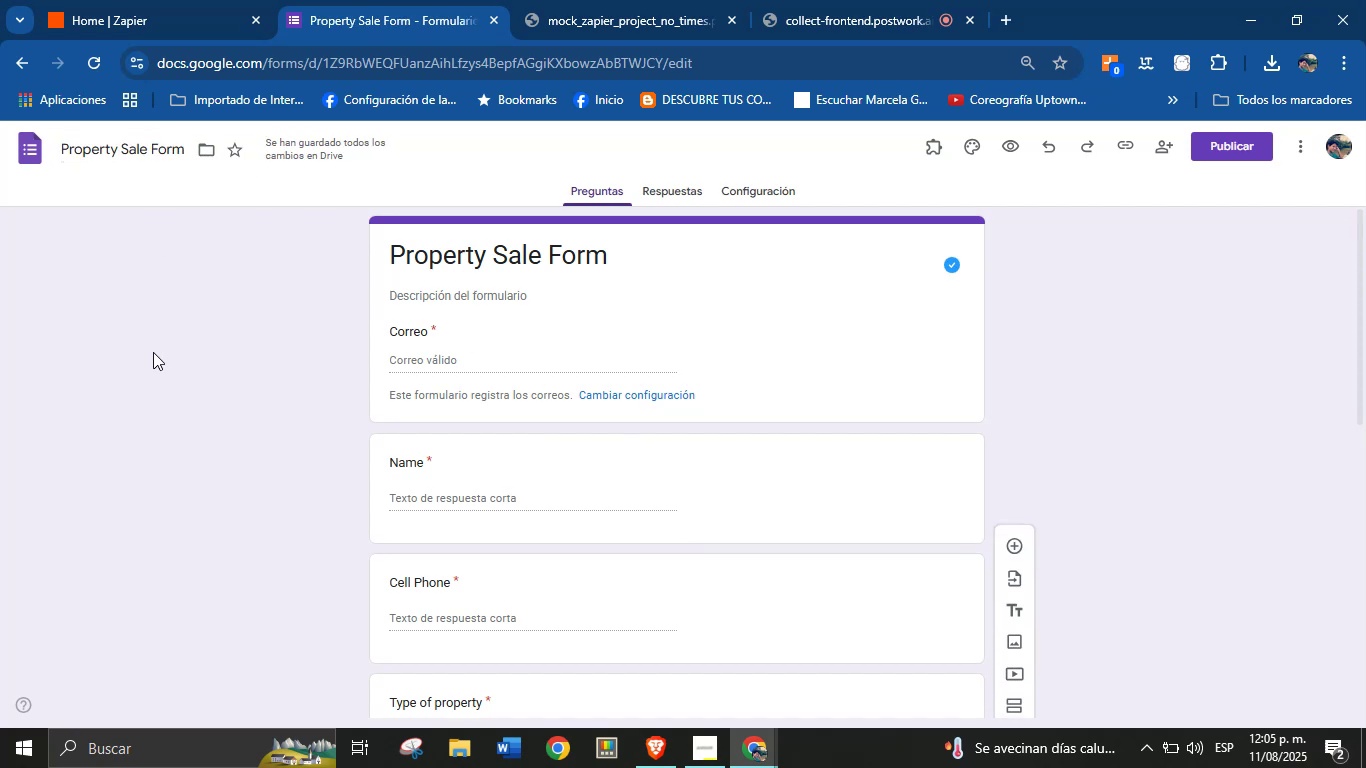 
scroll: coordinate [166, 353], scroll_direction: down, amount: 8.0
 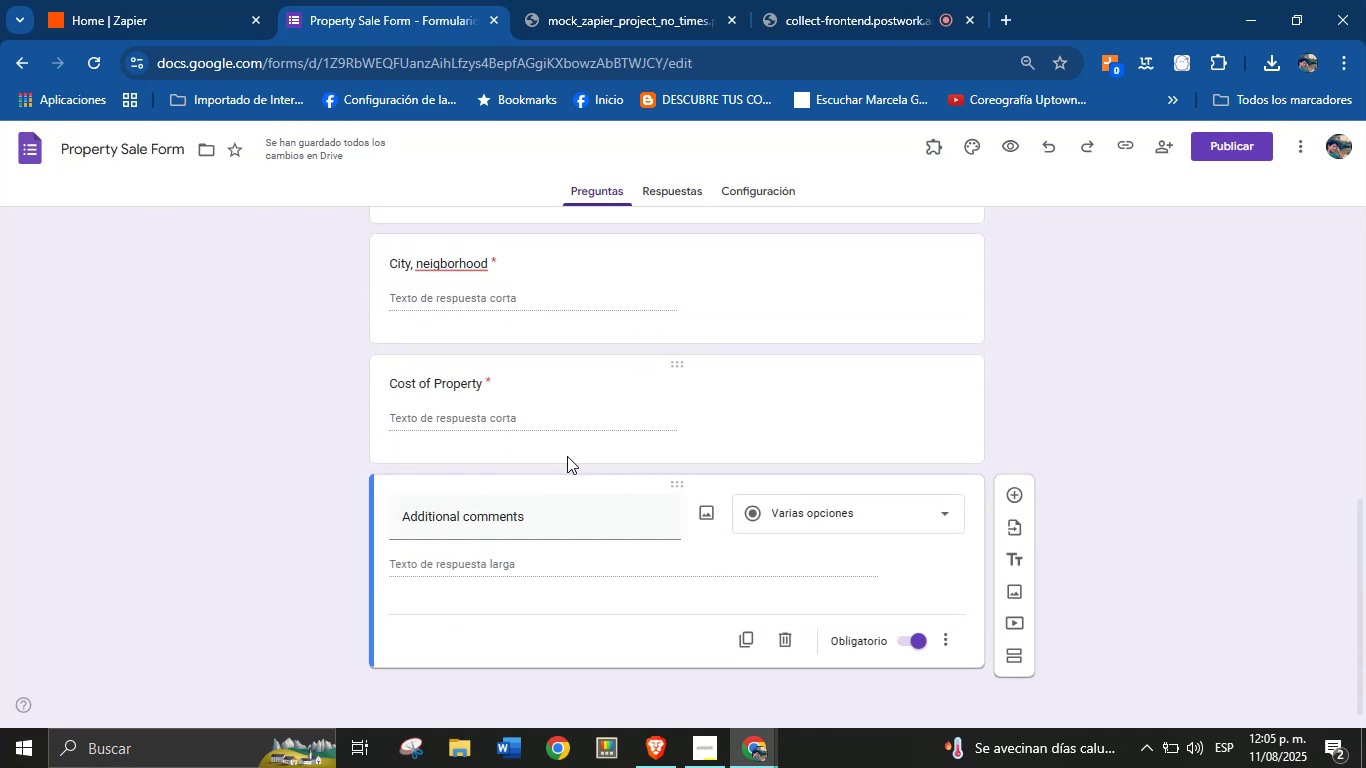 
scroll: coordinate [991, 490], scroll_direction: up, amount: 13.0
 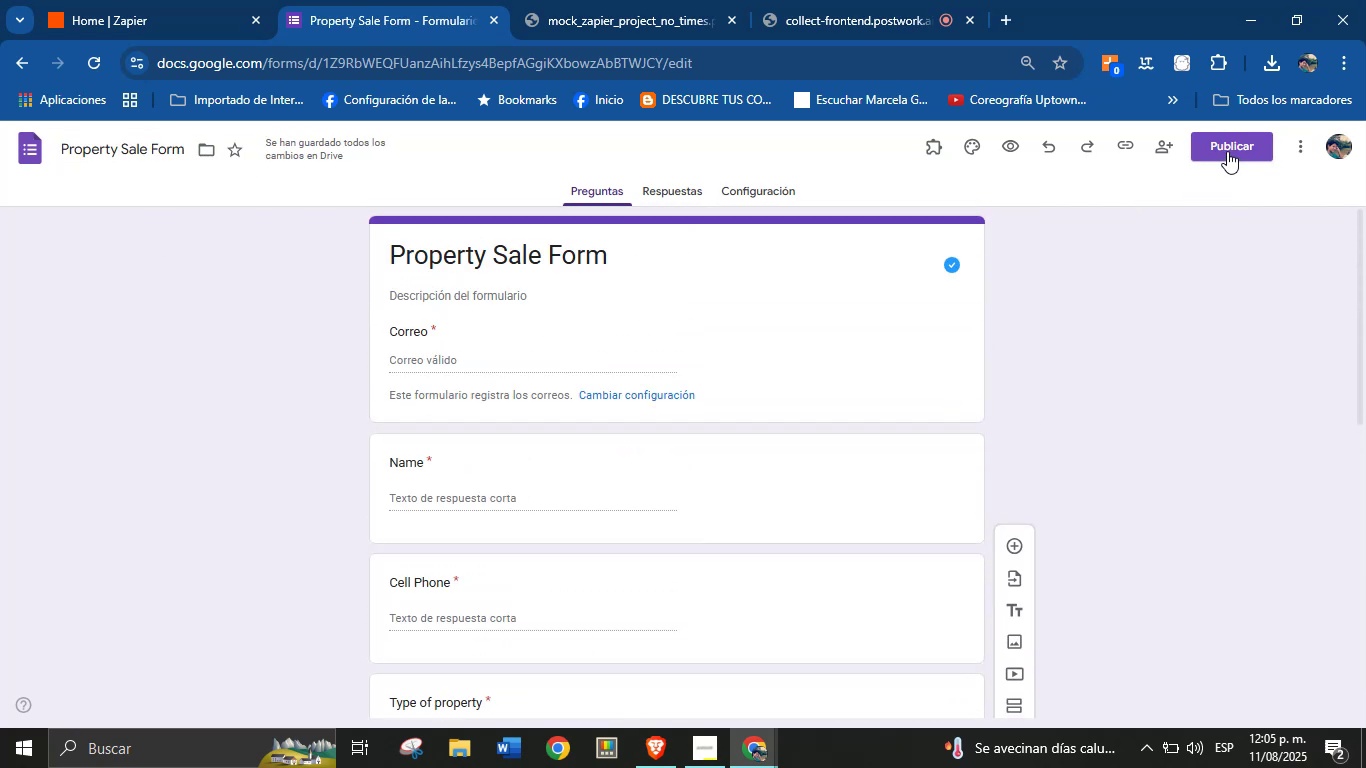 
left_click([1227, 151])
 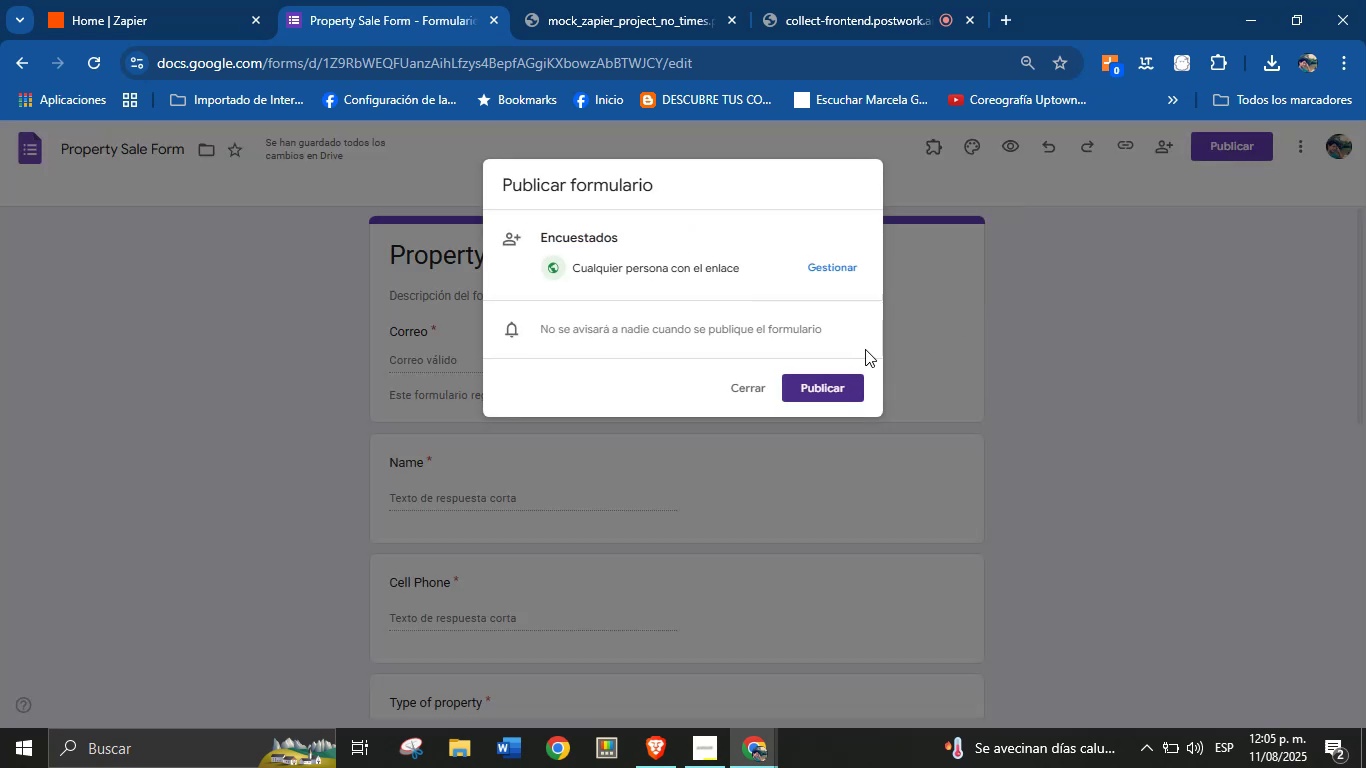 
left_click([824, 385])
 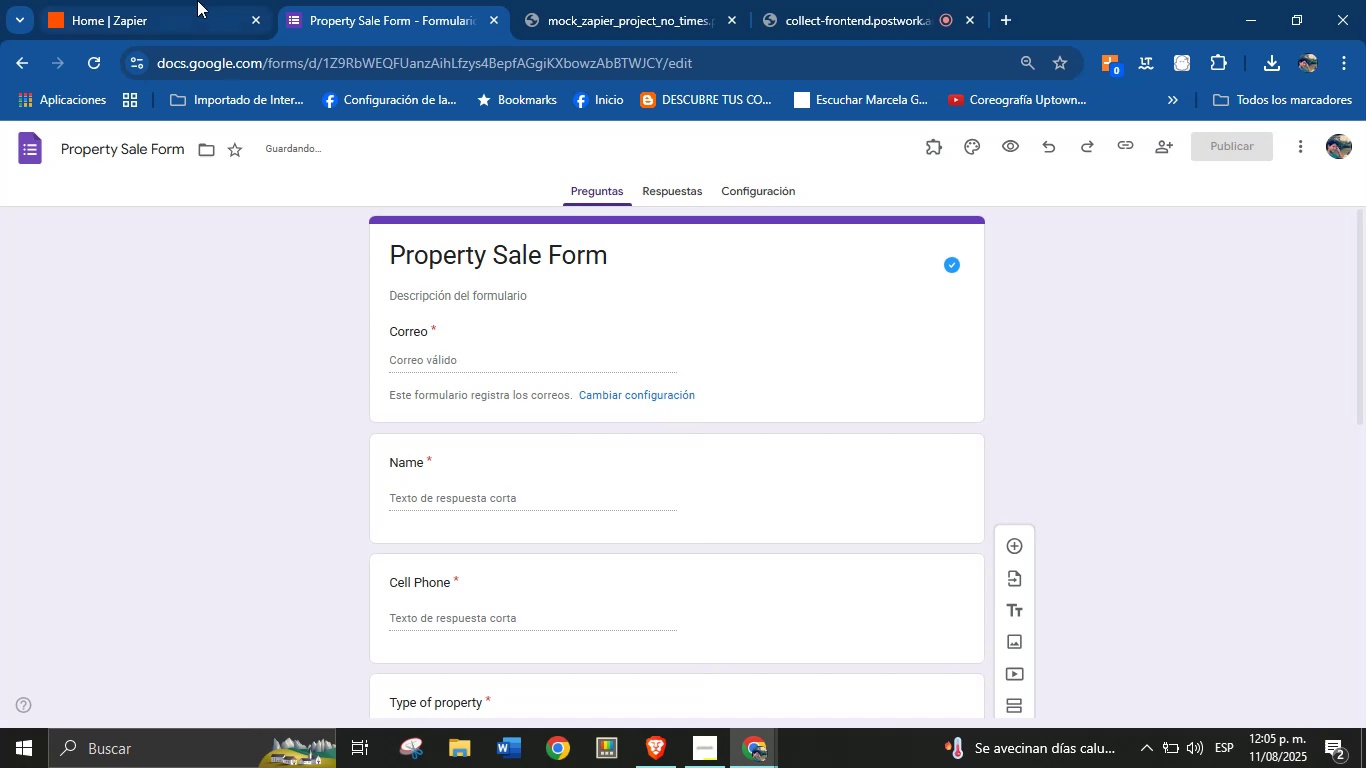 
left_click([196, 0])
 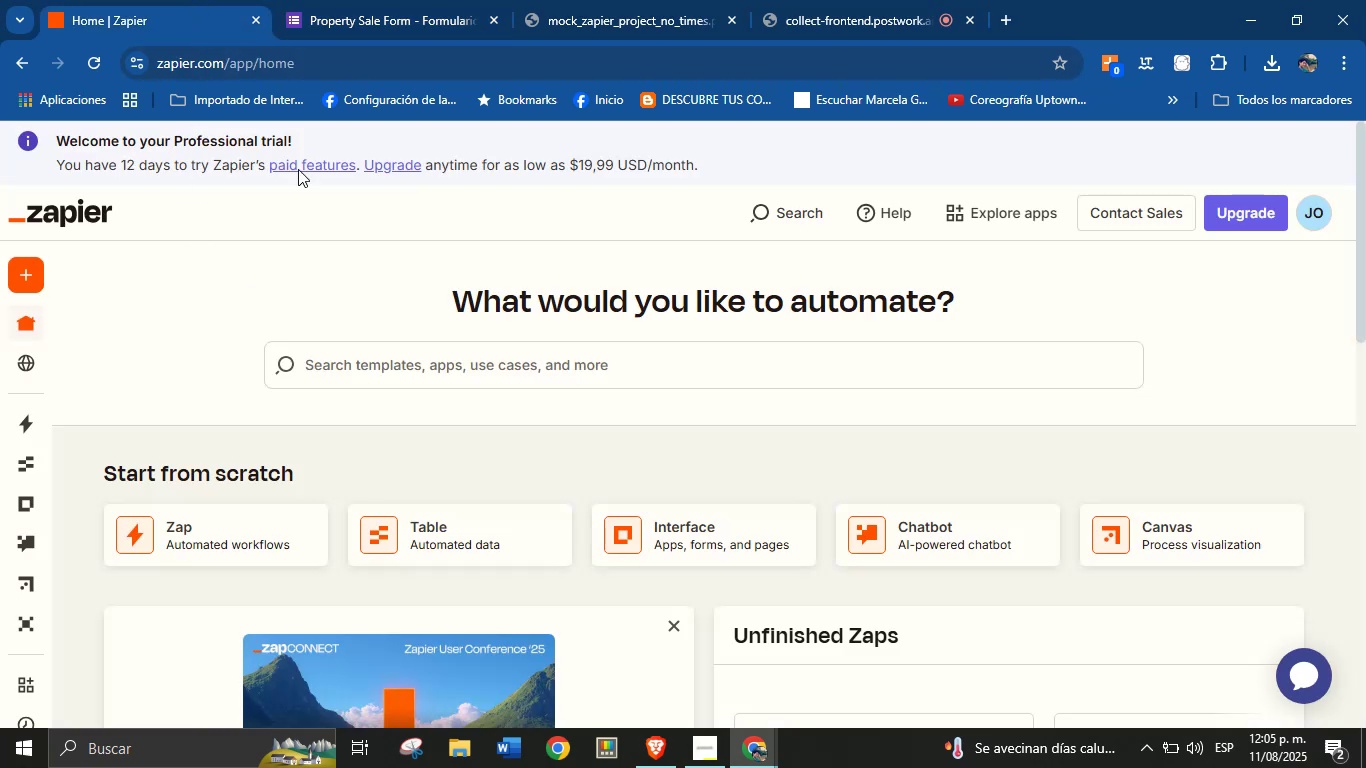 
left_click([470, 0])
 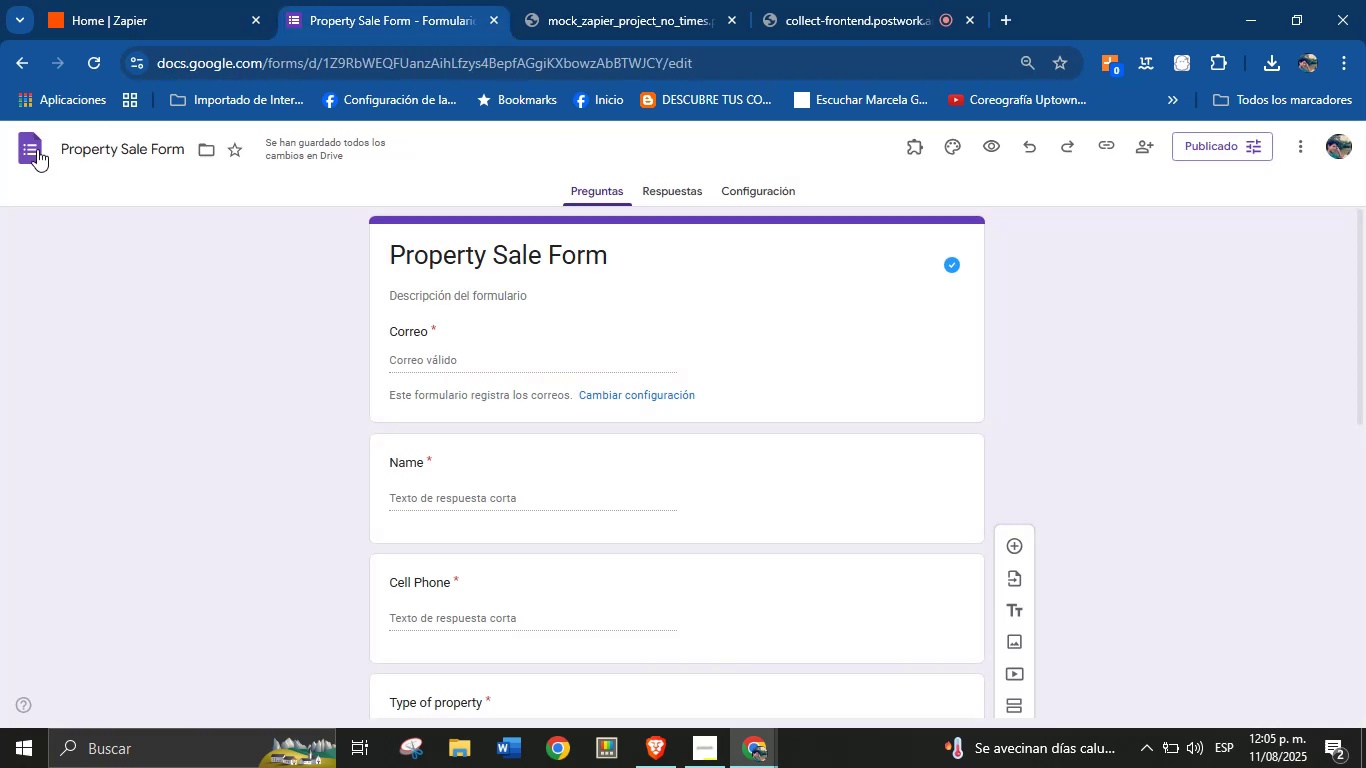 
left_click([36, 151])
 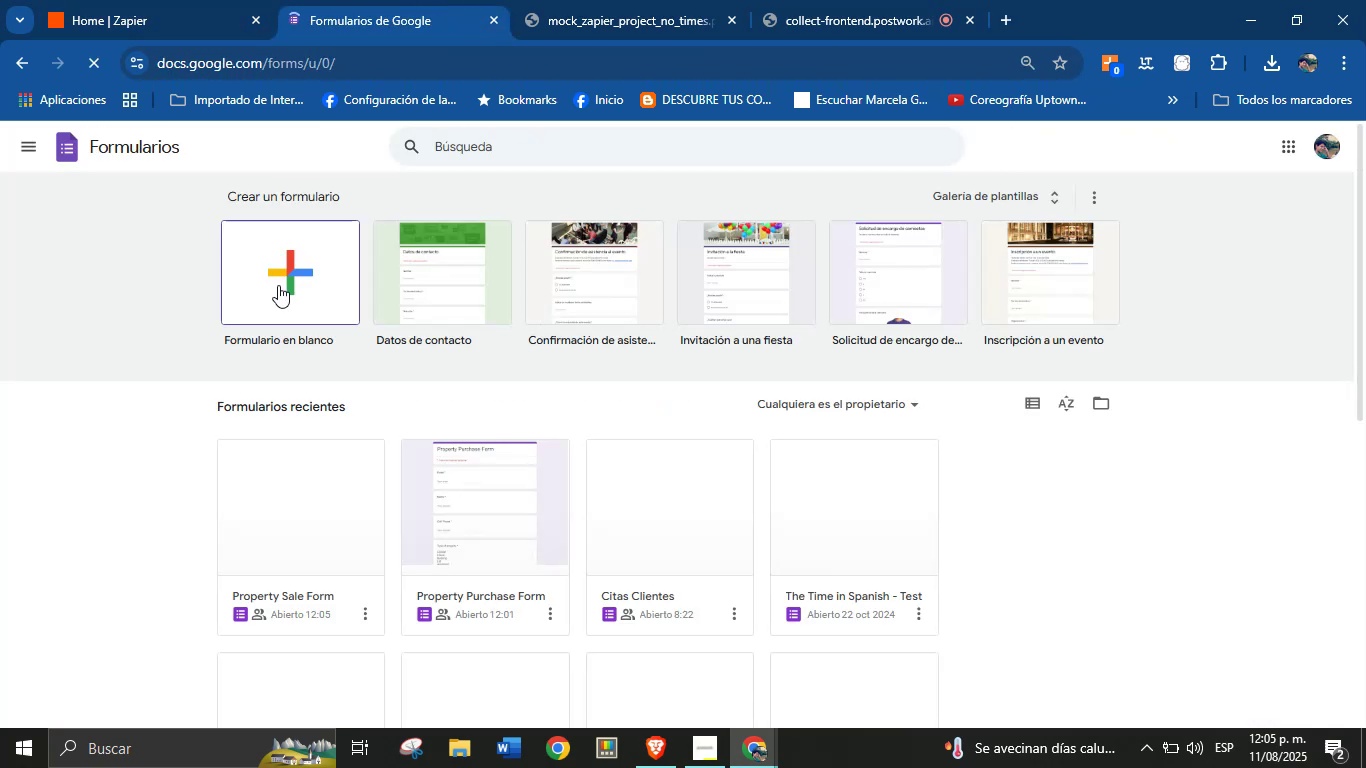 
wait(9.47)
 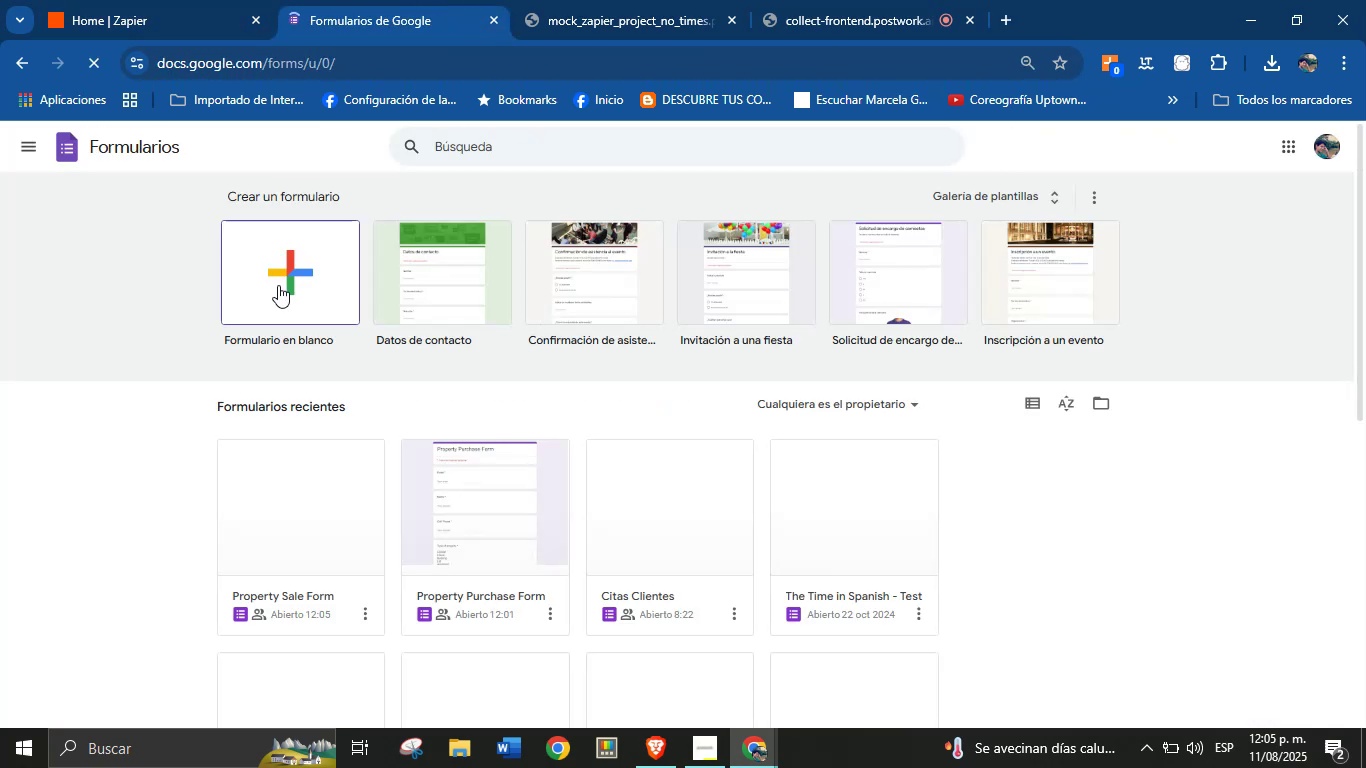 
left_click([283, 284])
 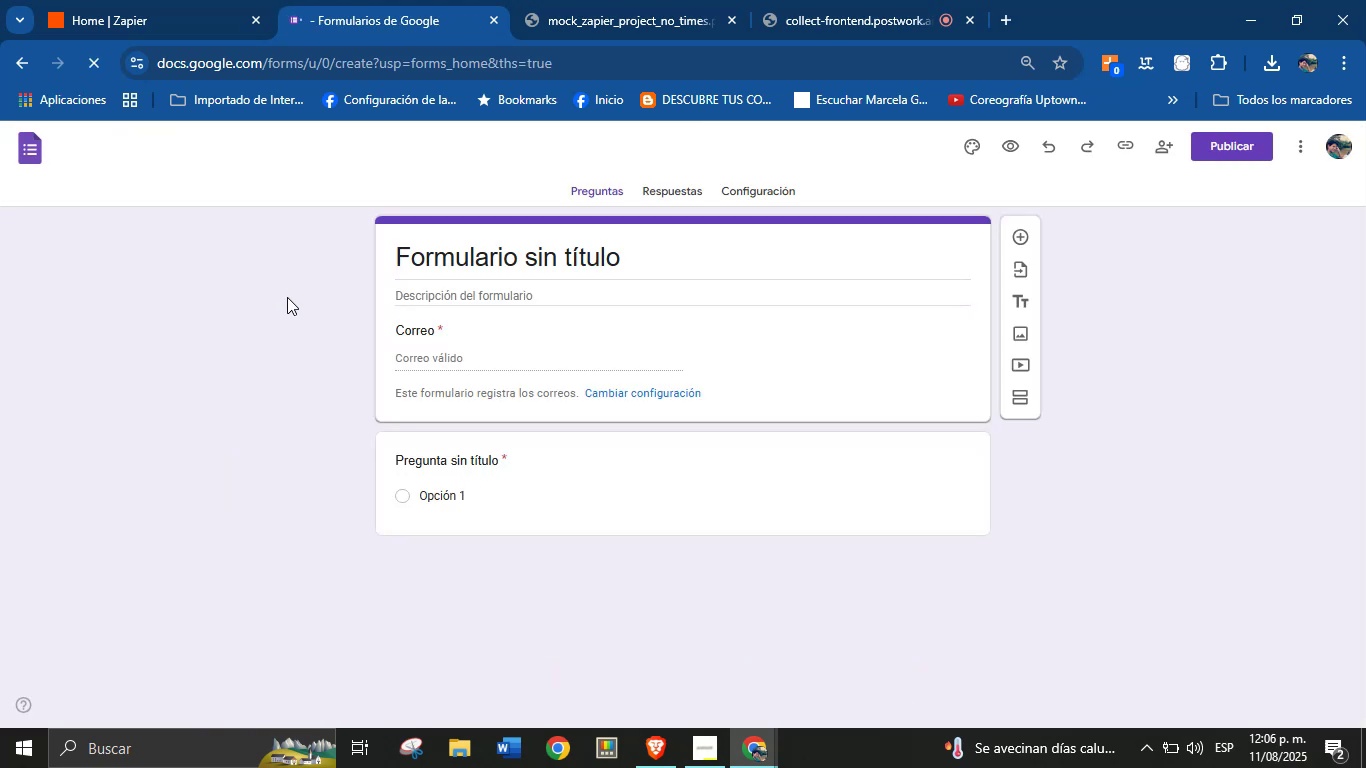 
left_click([581, 257])
 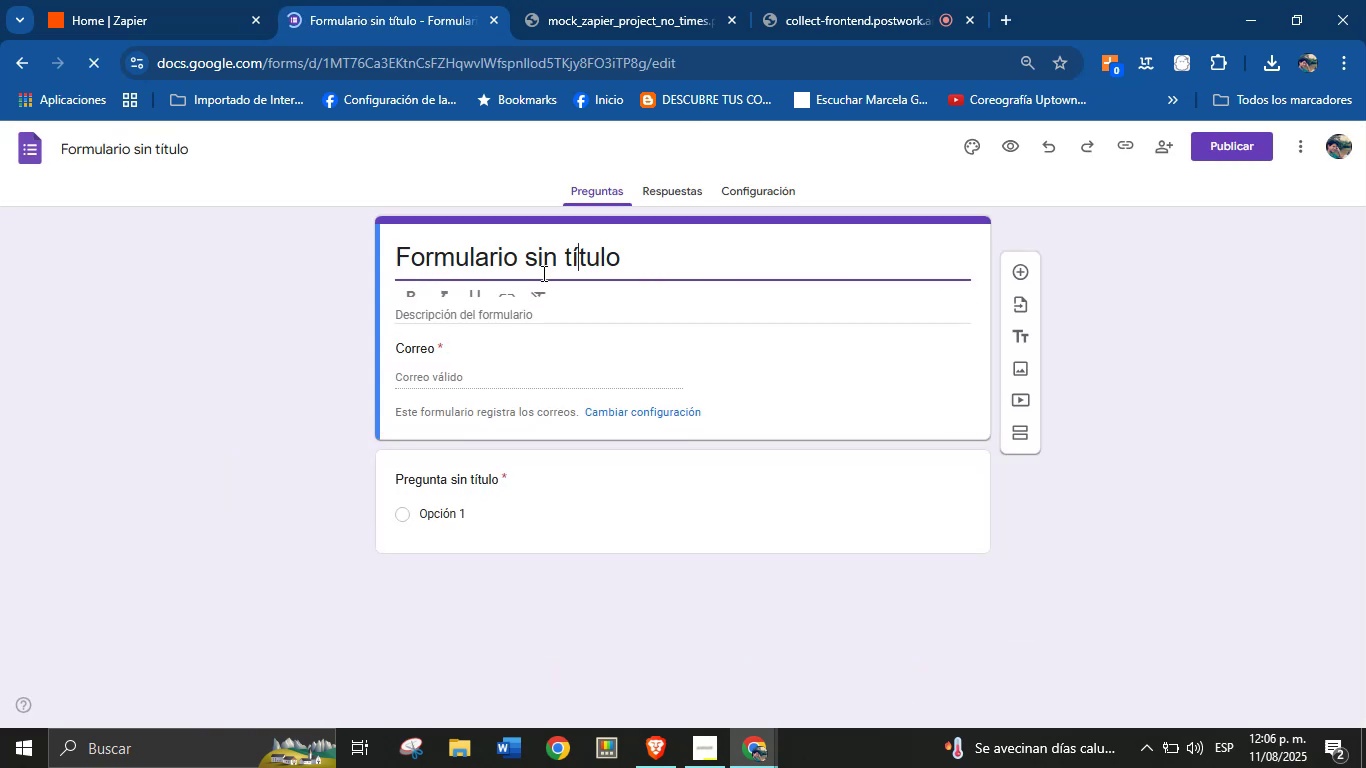 
double_click([542, 270])
 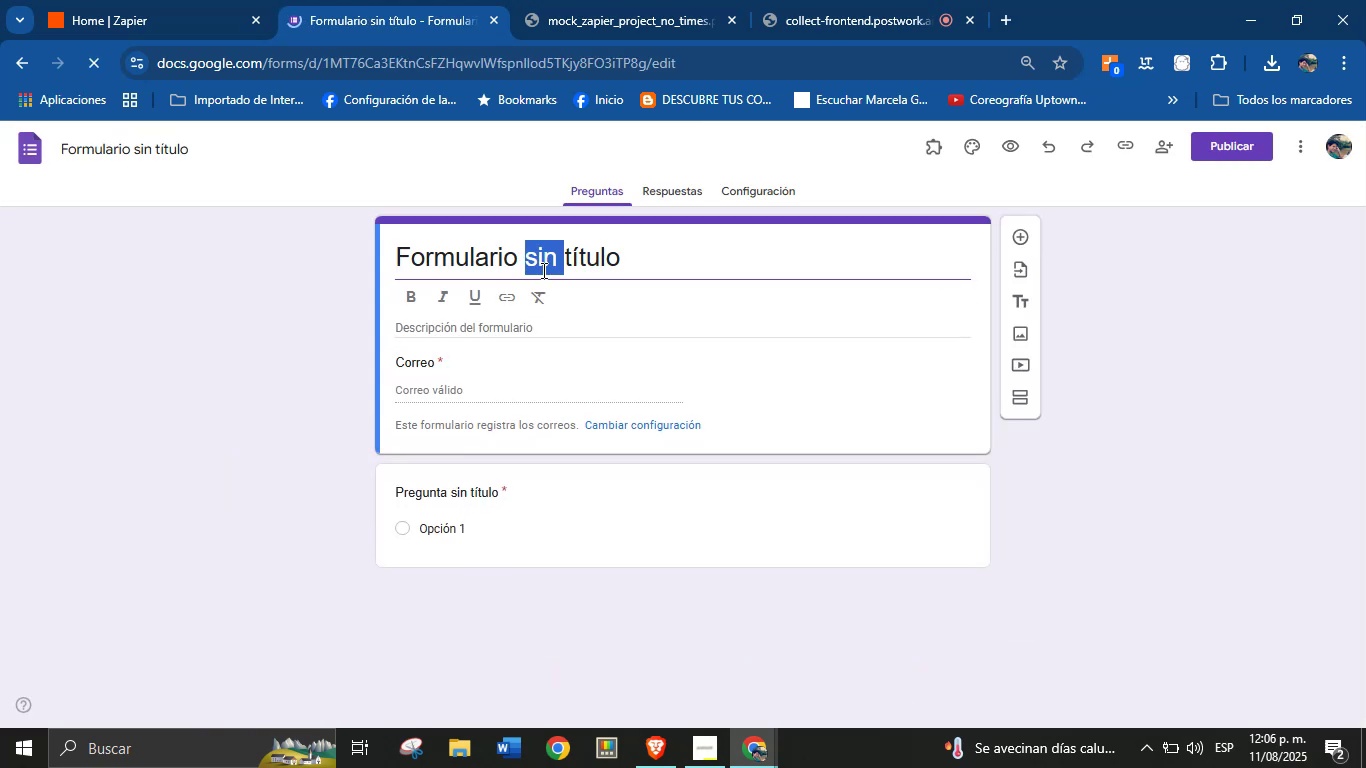 
triple_click([542, 270])
 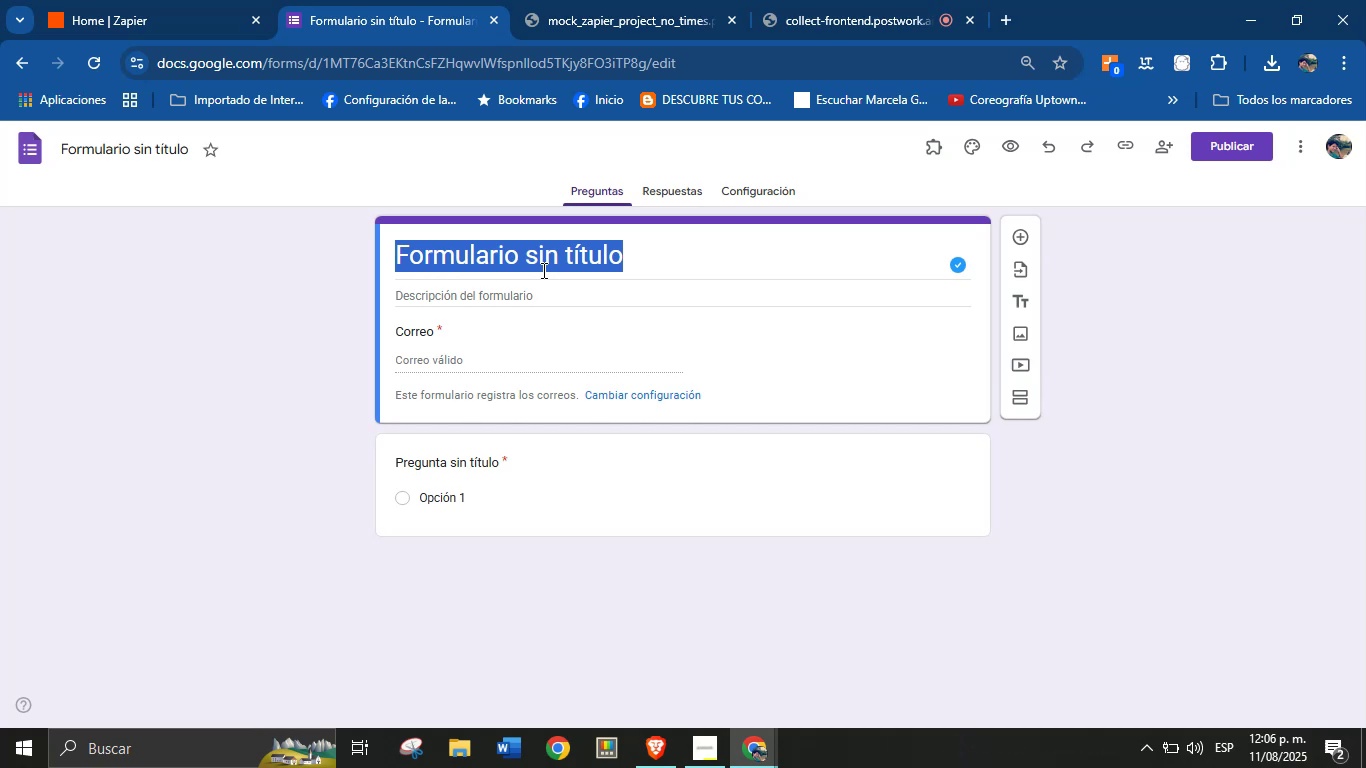 
wait(18.95)
 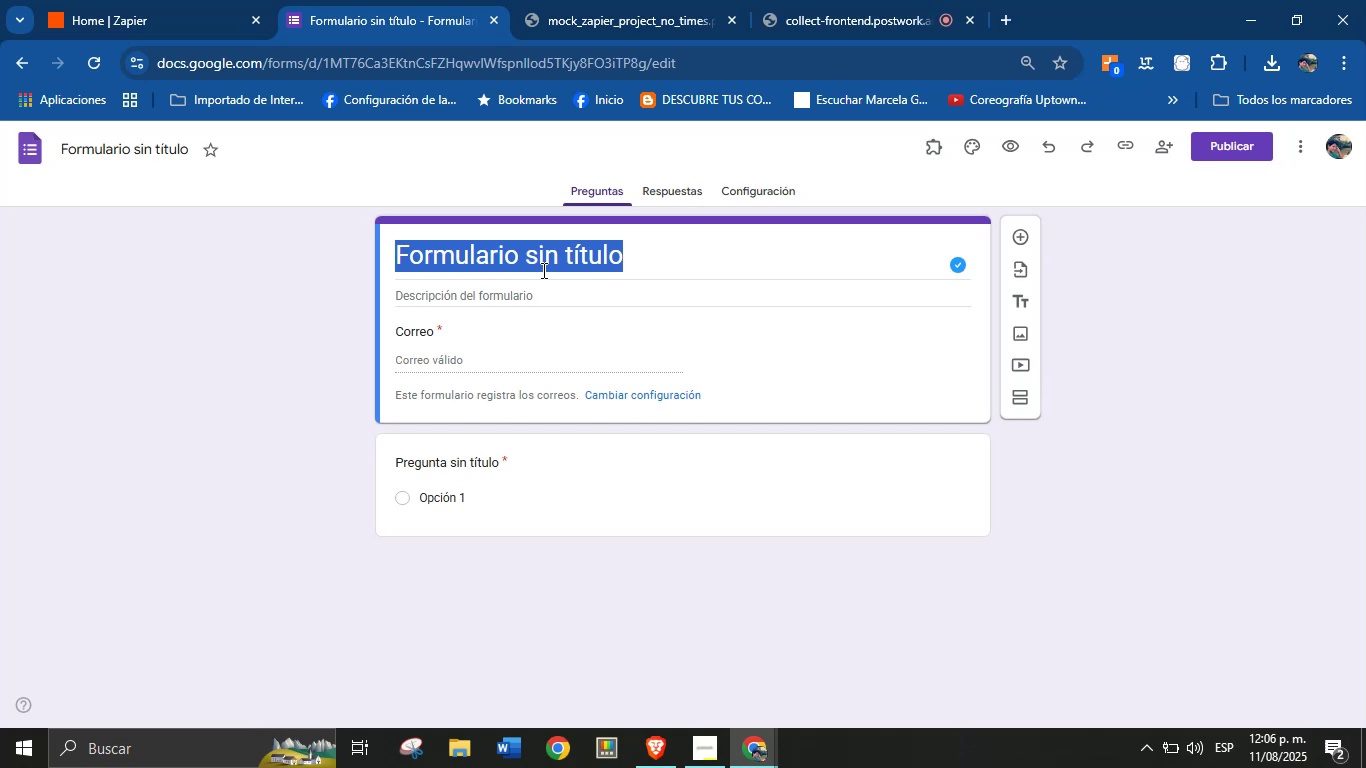 
type(Pro)
 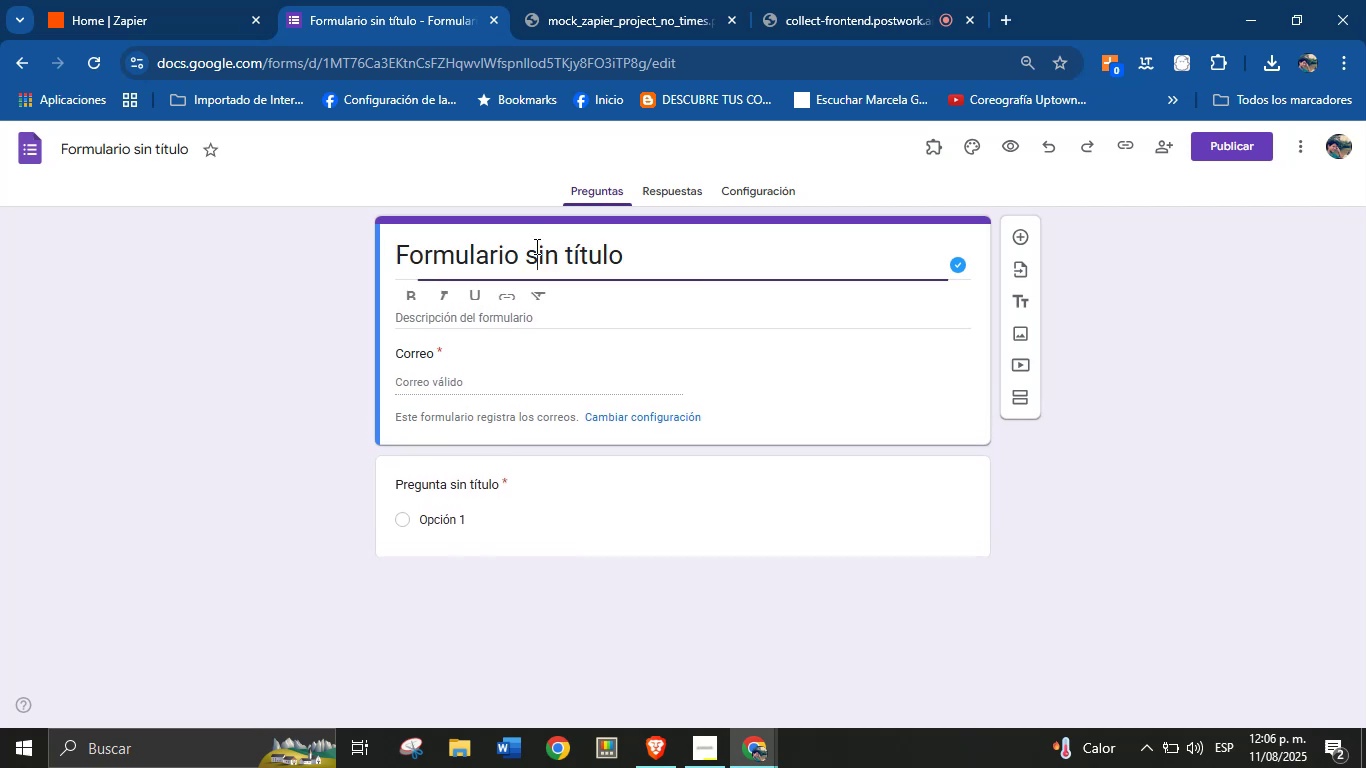 
double_click([535, 246])
 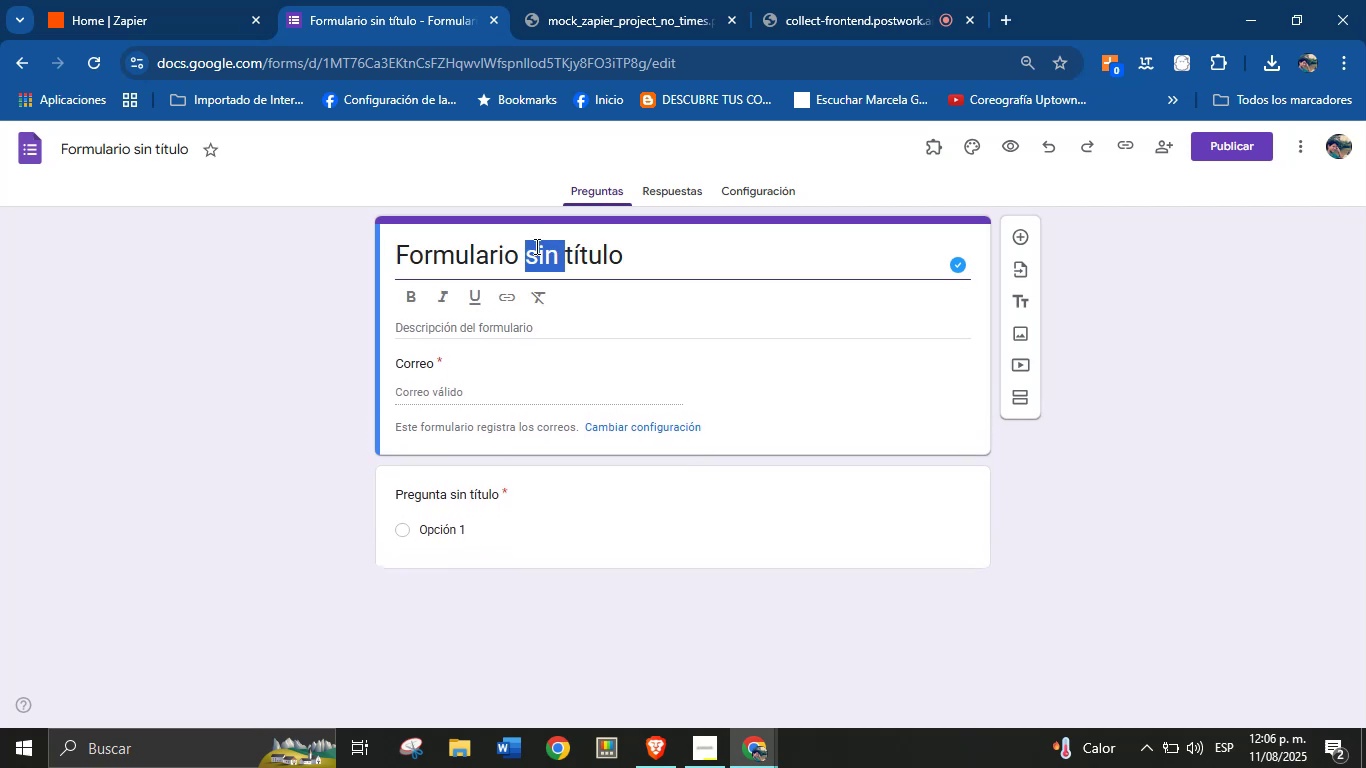 
triple_click([535, 246])
 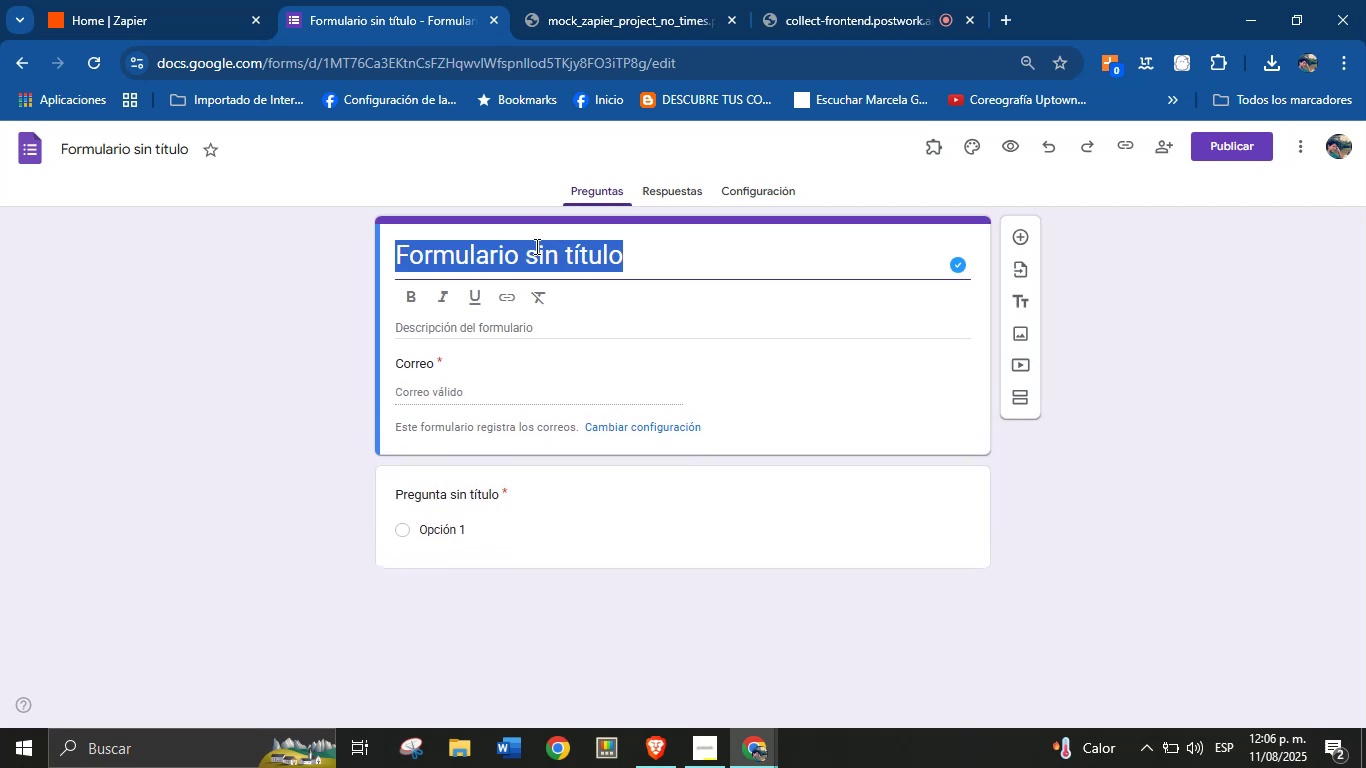 
type(Property ren)
key(Backspace)
key(Backspace)
key(Backspace)
type(Rental Form)
 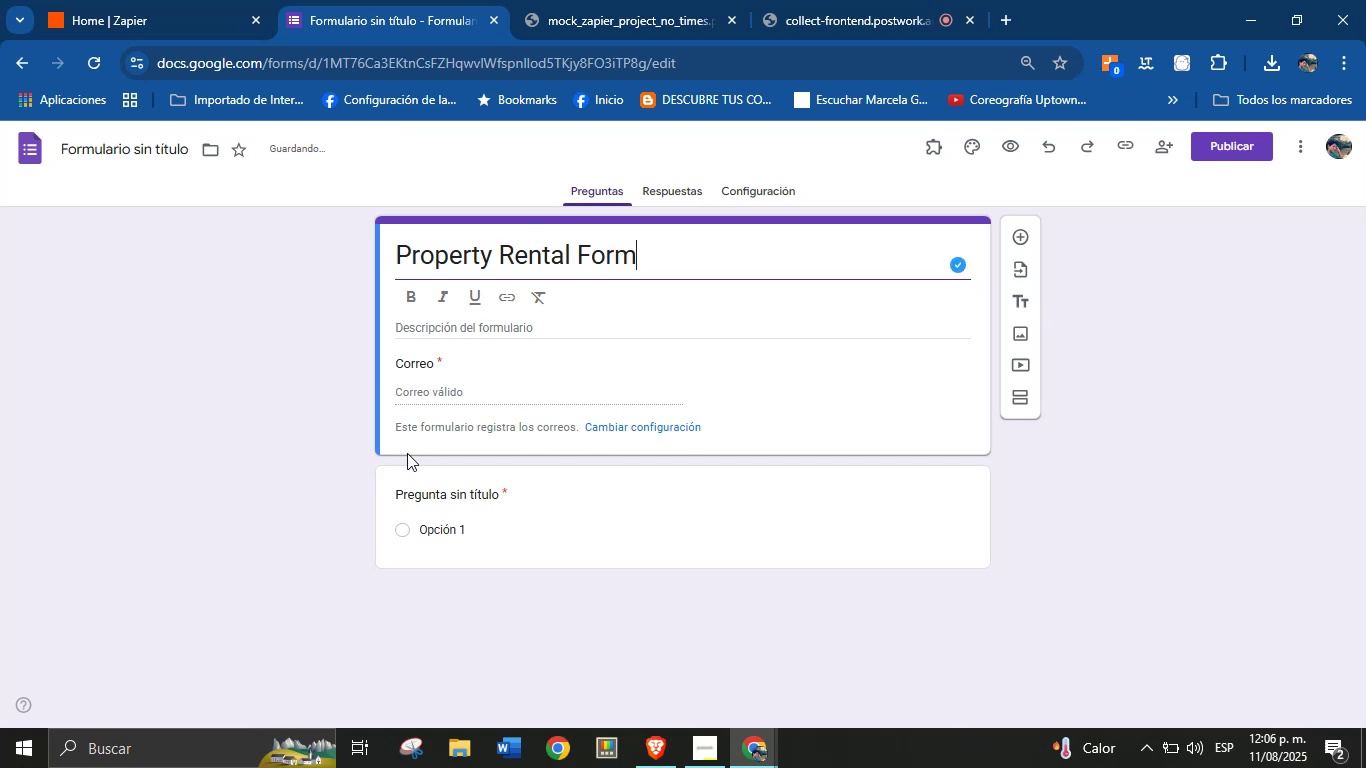 
left_click([470, 536])
 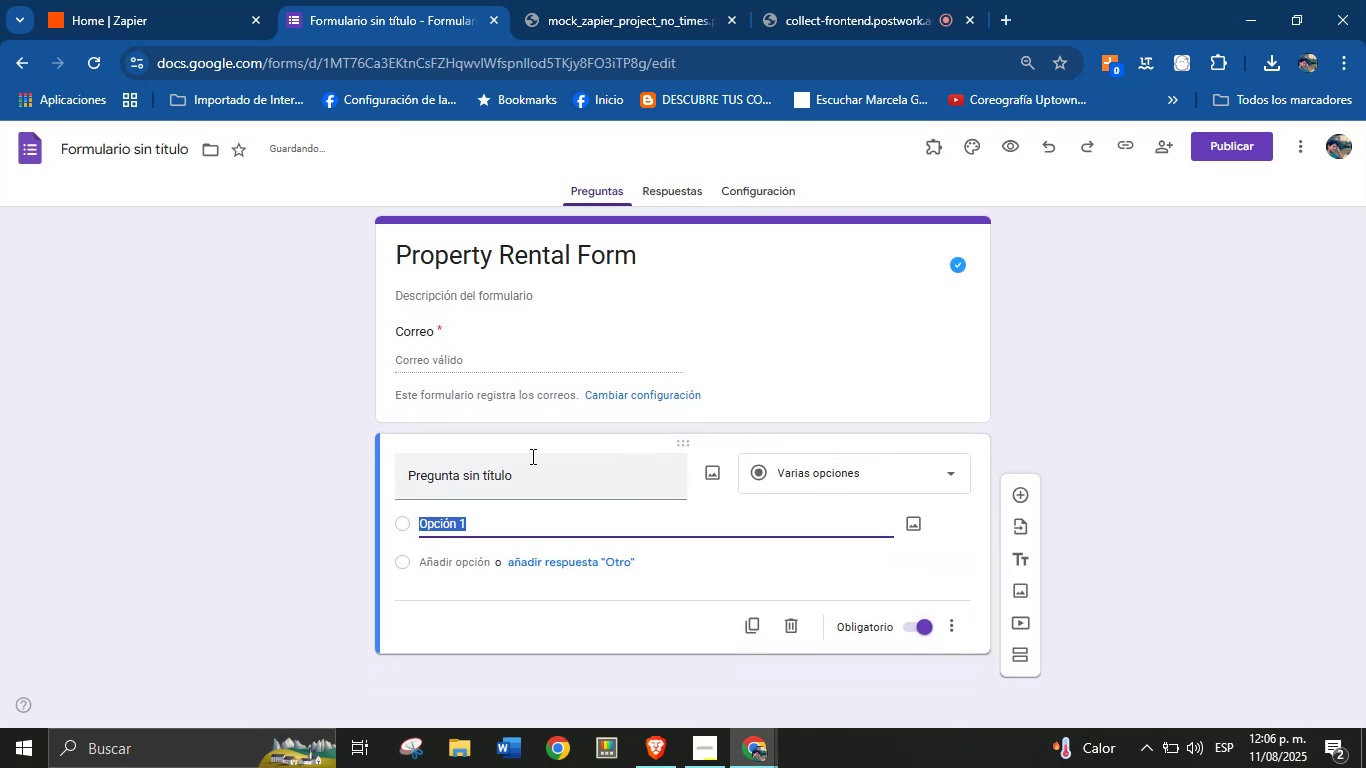 
left_click([533, 458])
 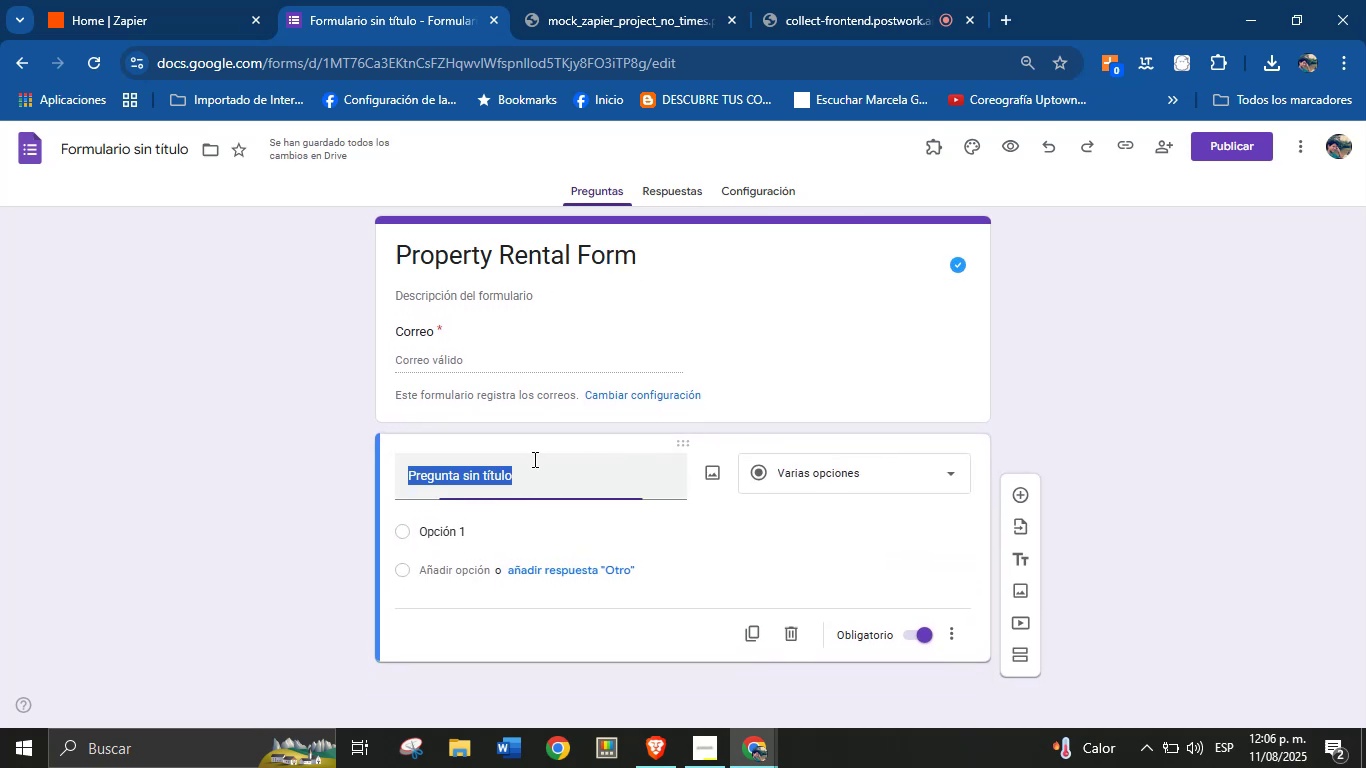 
left_click_drag(start_coordinate=[535, 460], to_coordinate=[540, 462])
 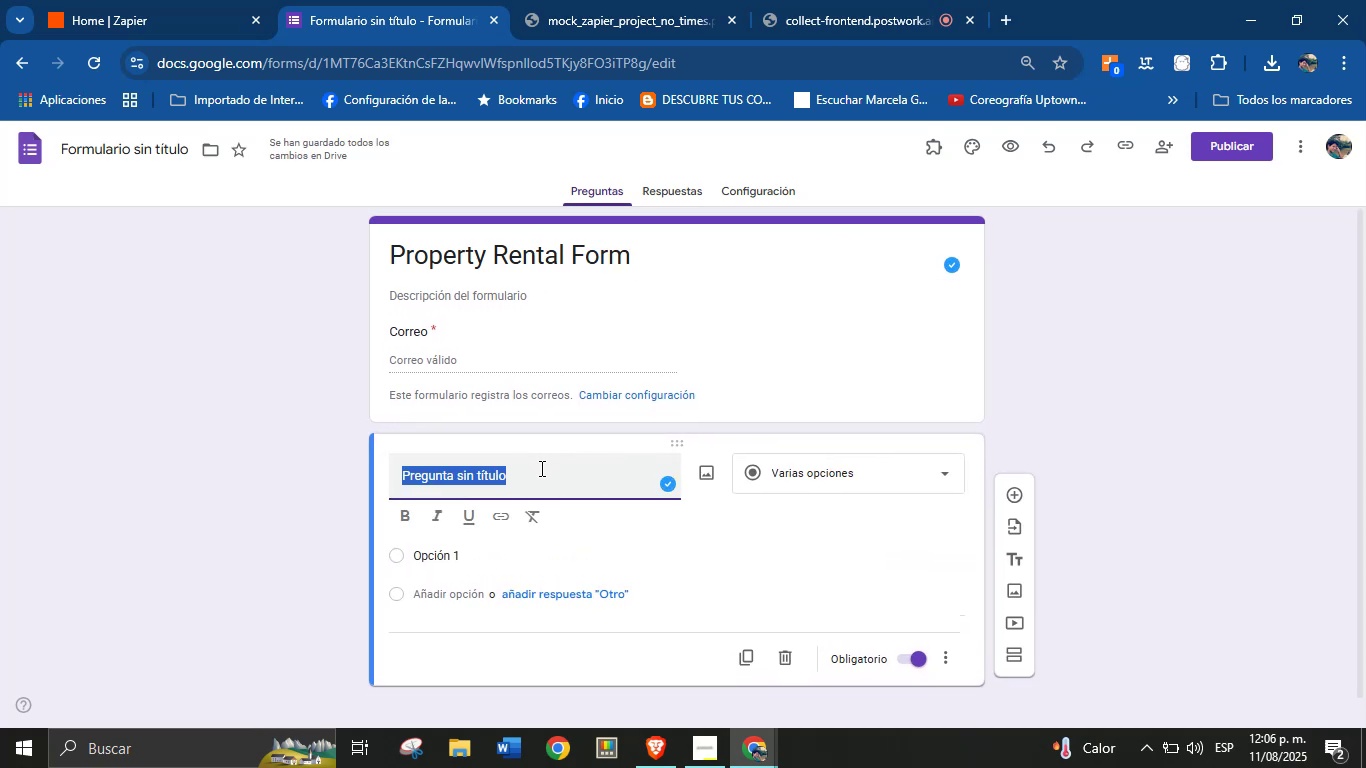 
type(Name)
 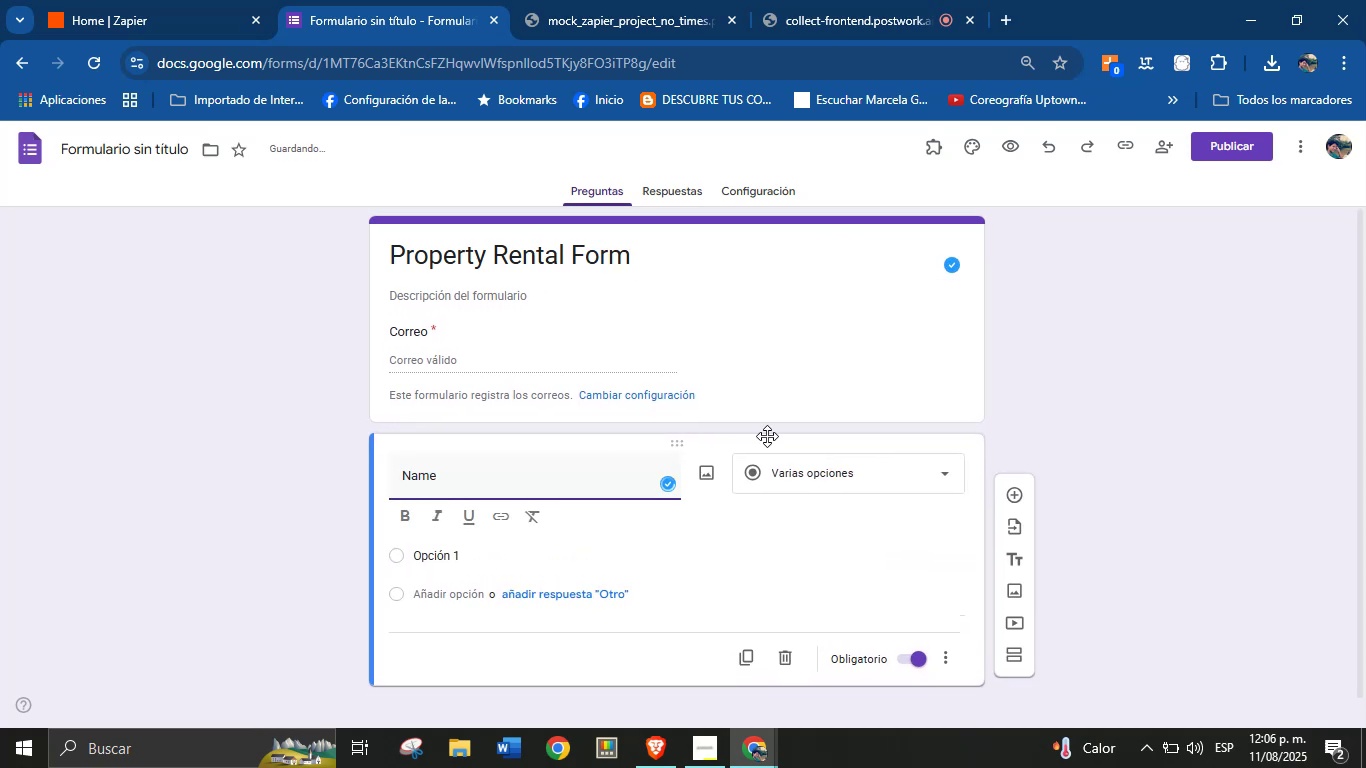 
left_click([798, 474])
 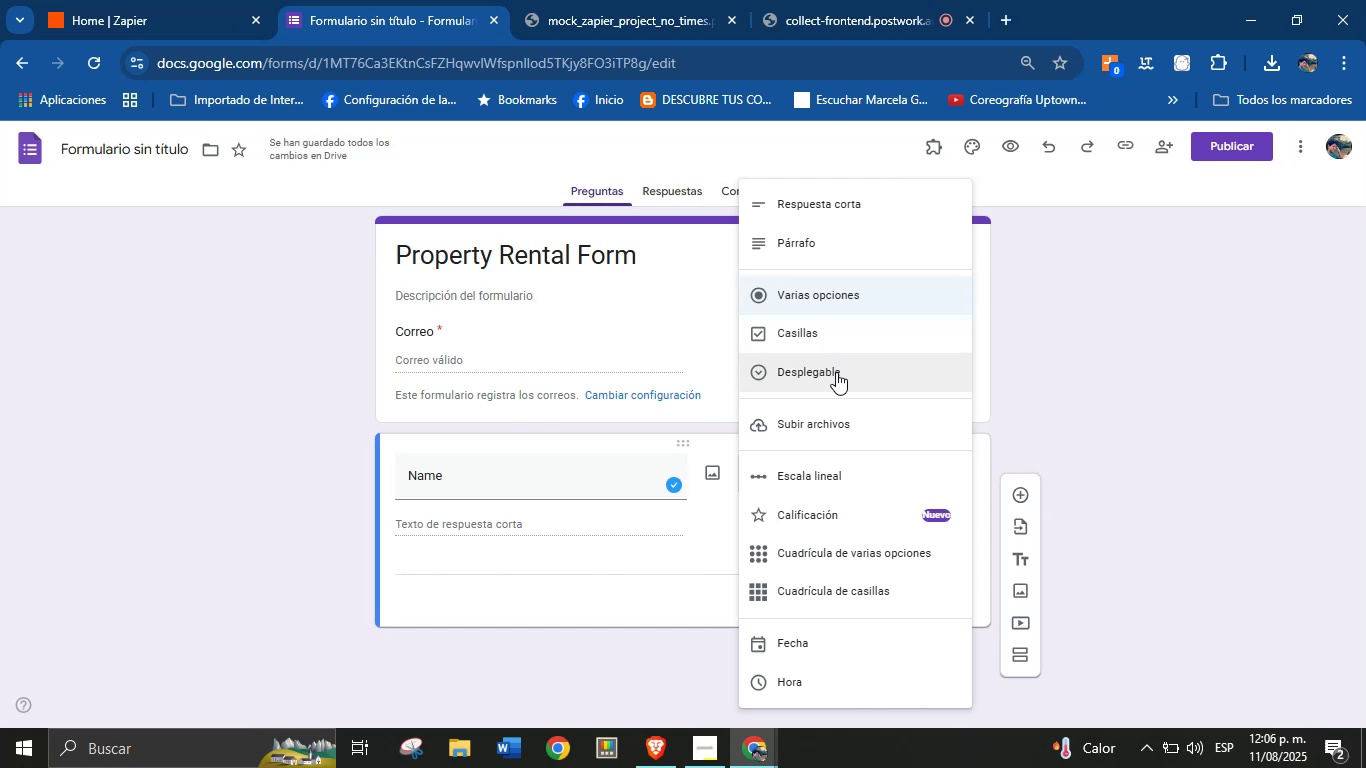 
left_click([884, 199])
 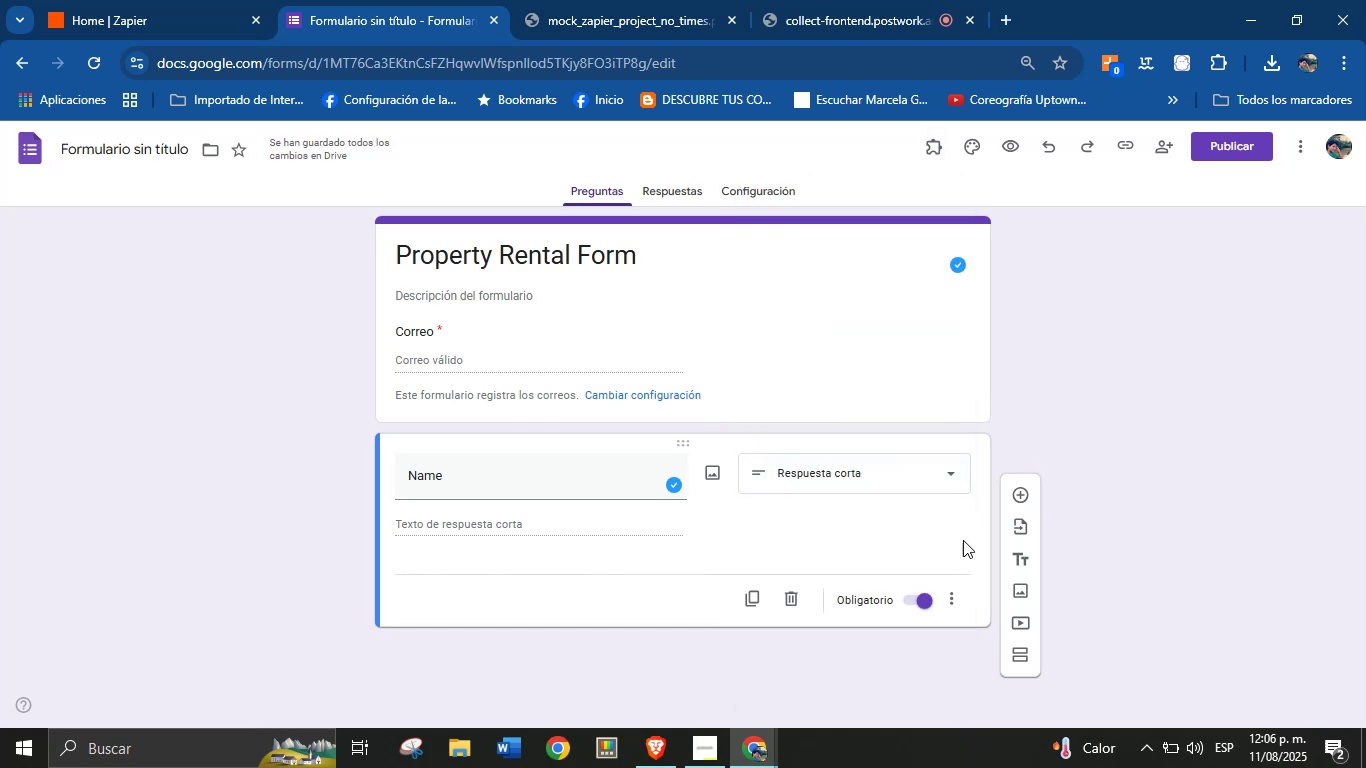 
left_click([1018, 500])
 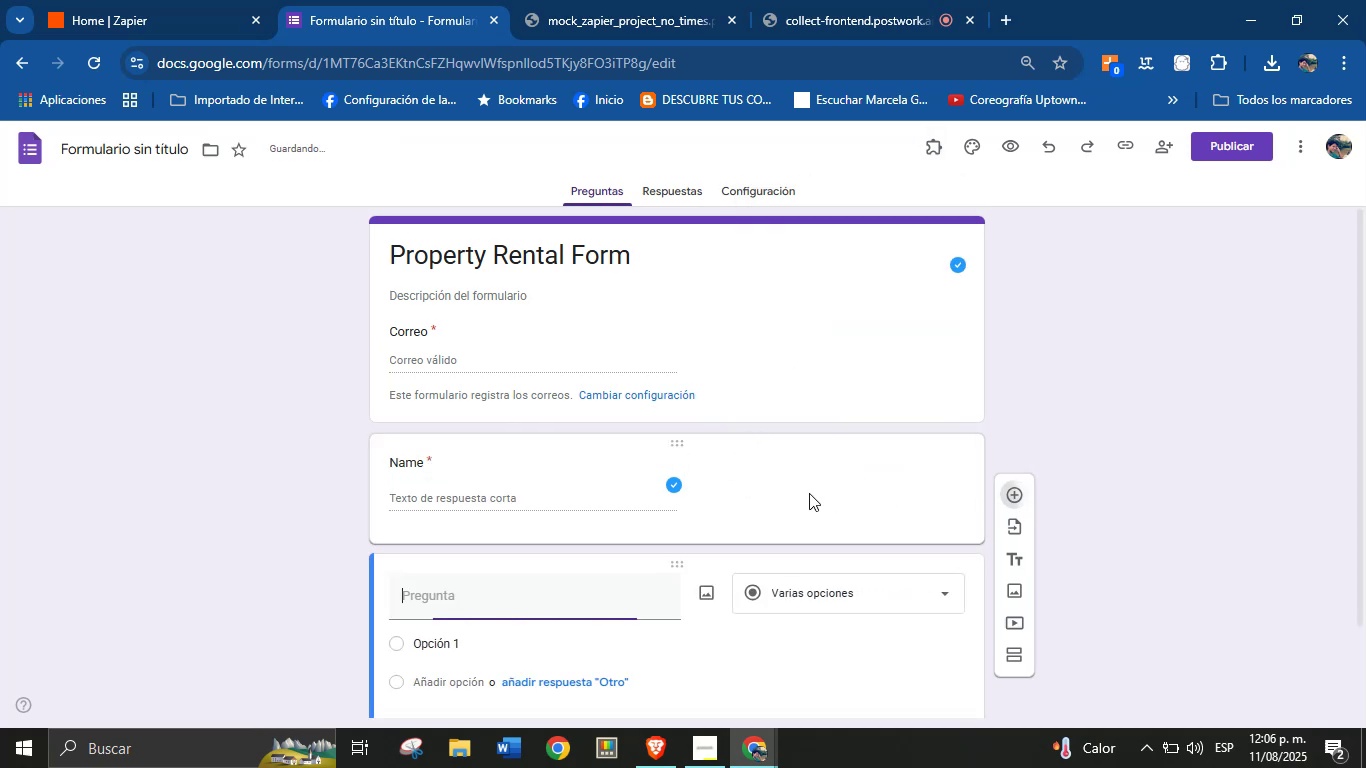 
scroll: coordinate [667, 467], scroll_direction: down, amount: 2.0
 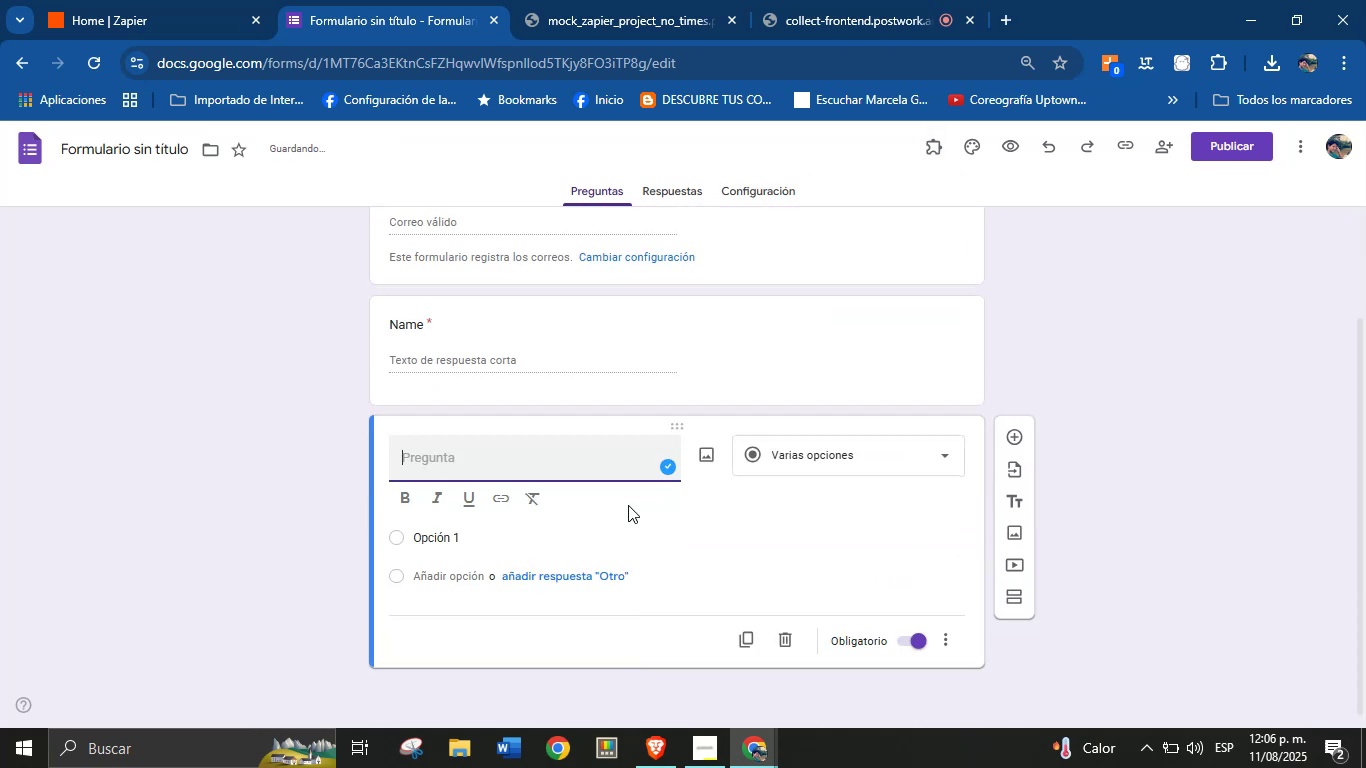 
type(Cell phone)
 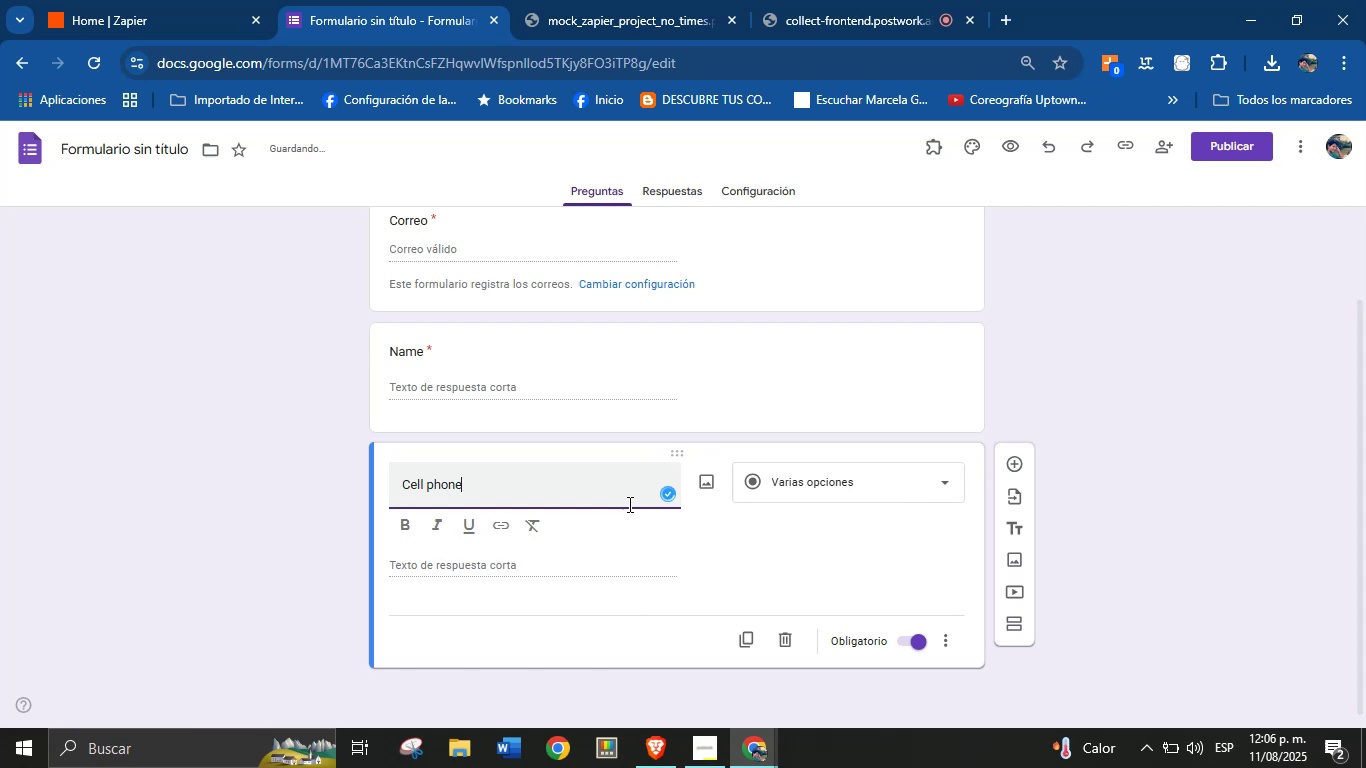 
left_click([793, 494])
 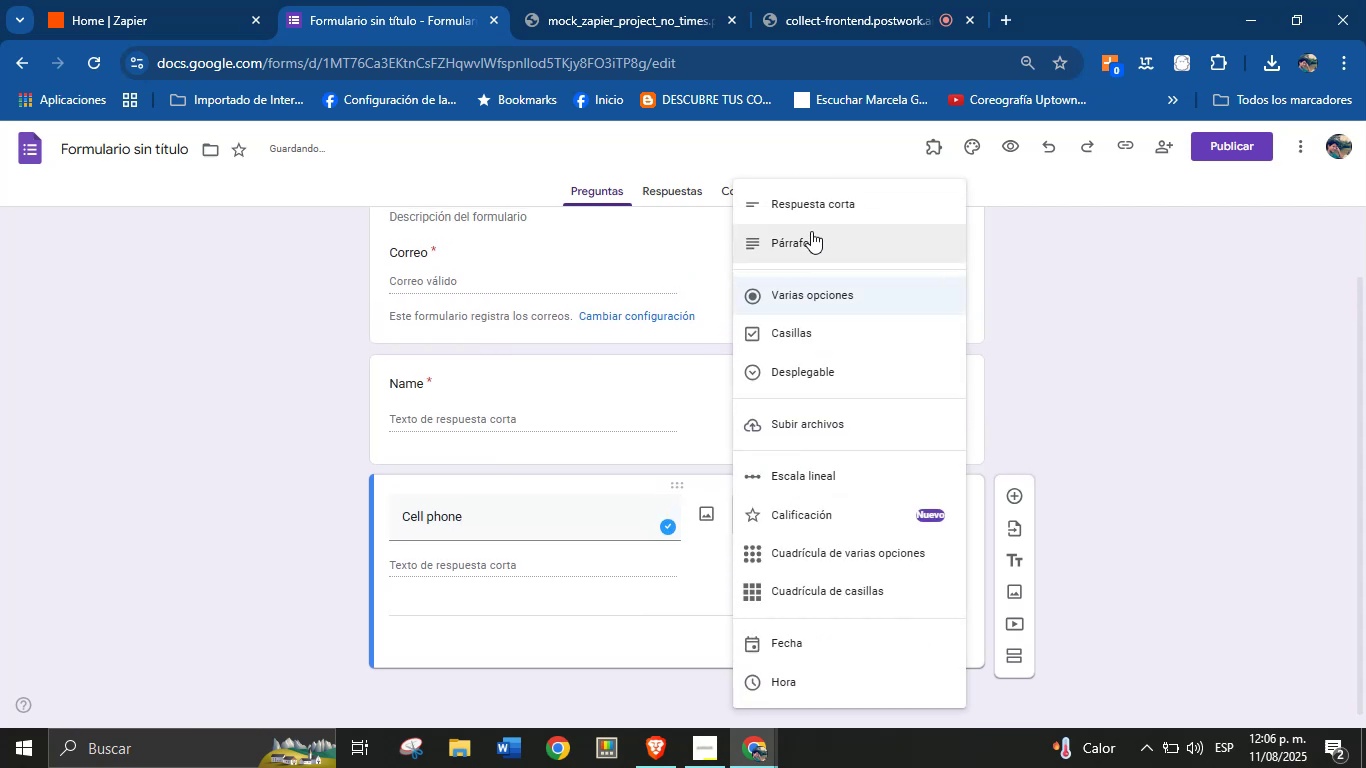 
left_click([814, 216])
 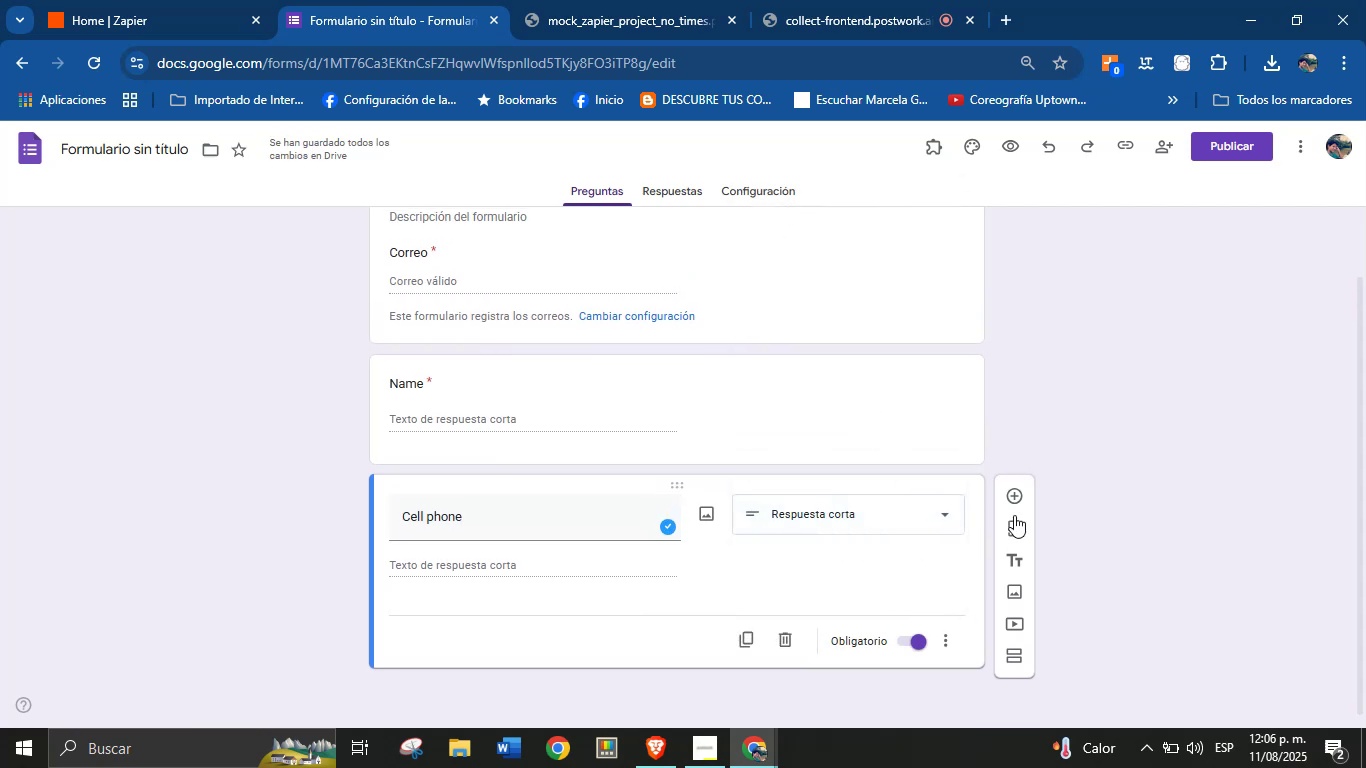 
left_click([1018, 497])
 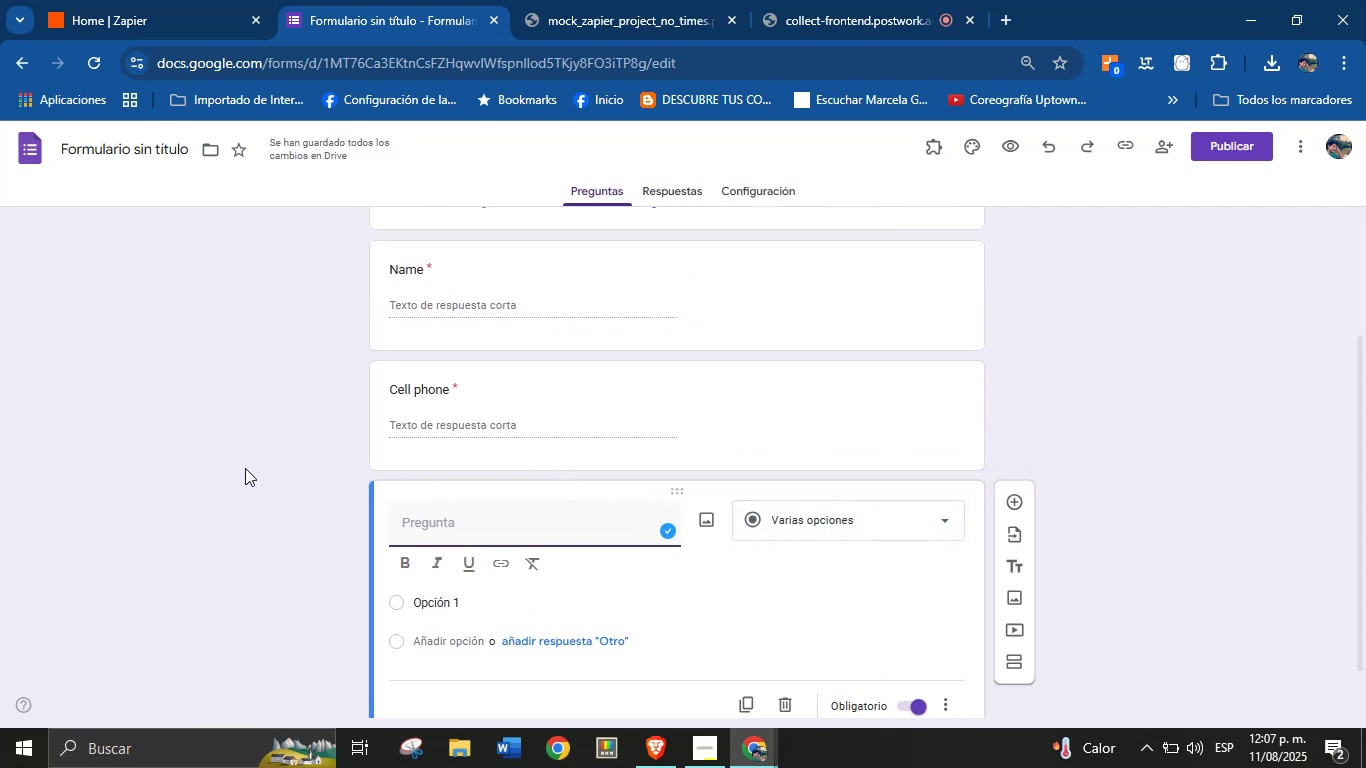 
wait(5.49)
 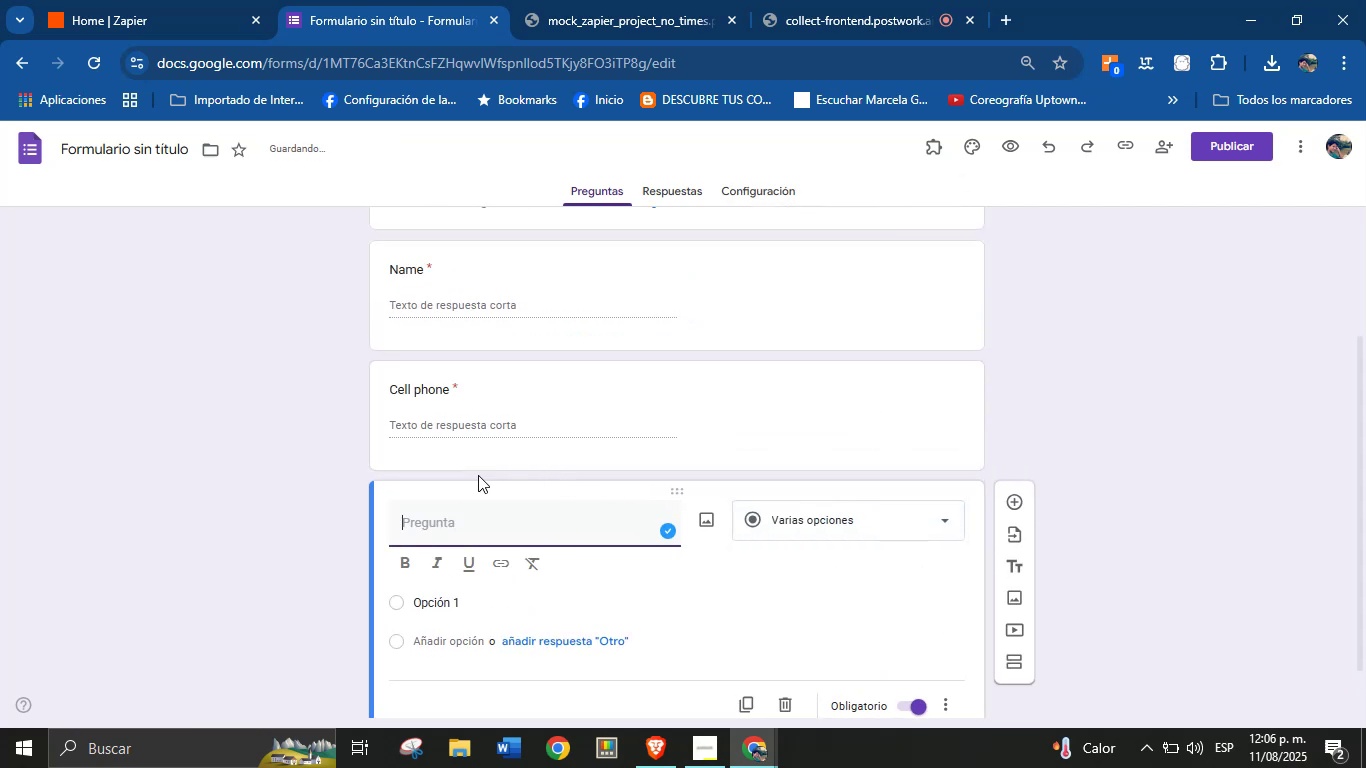 
type(Propert)
key(Backspace)
key(Backspace)
key(Backspace)
key(Backspace)
type(roperty type)
 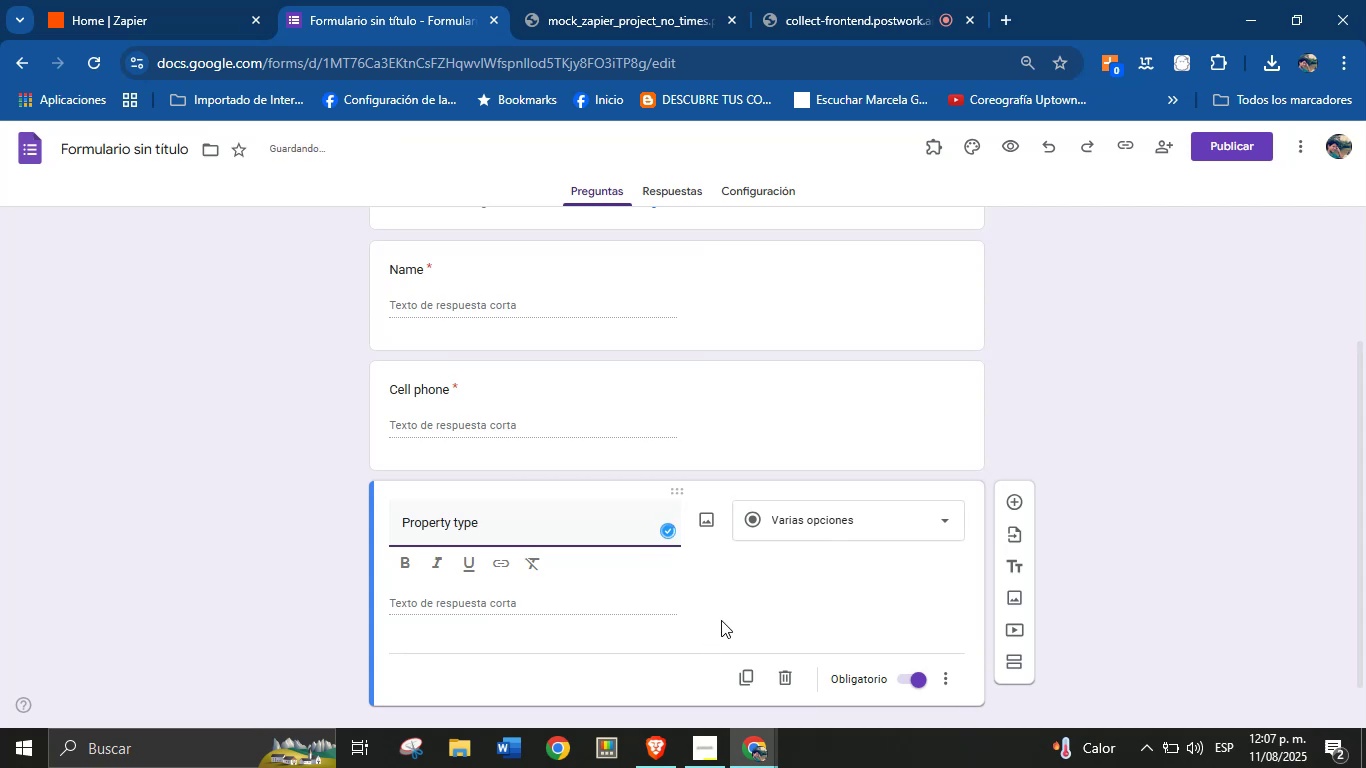 
left_click([814, 523])
 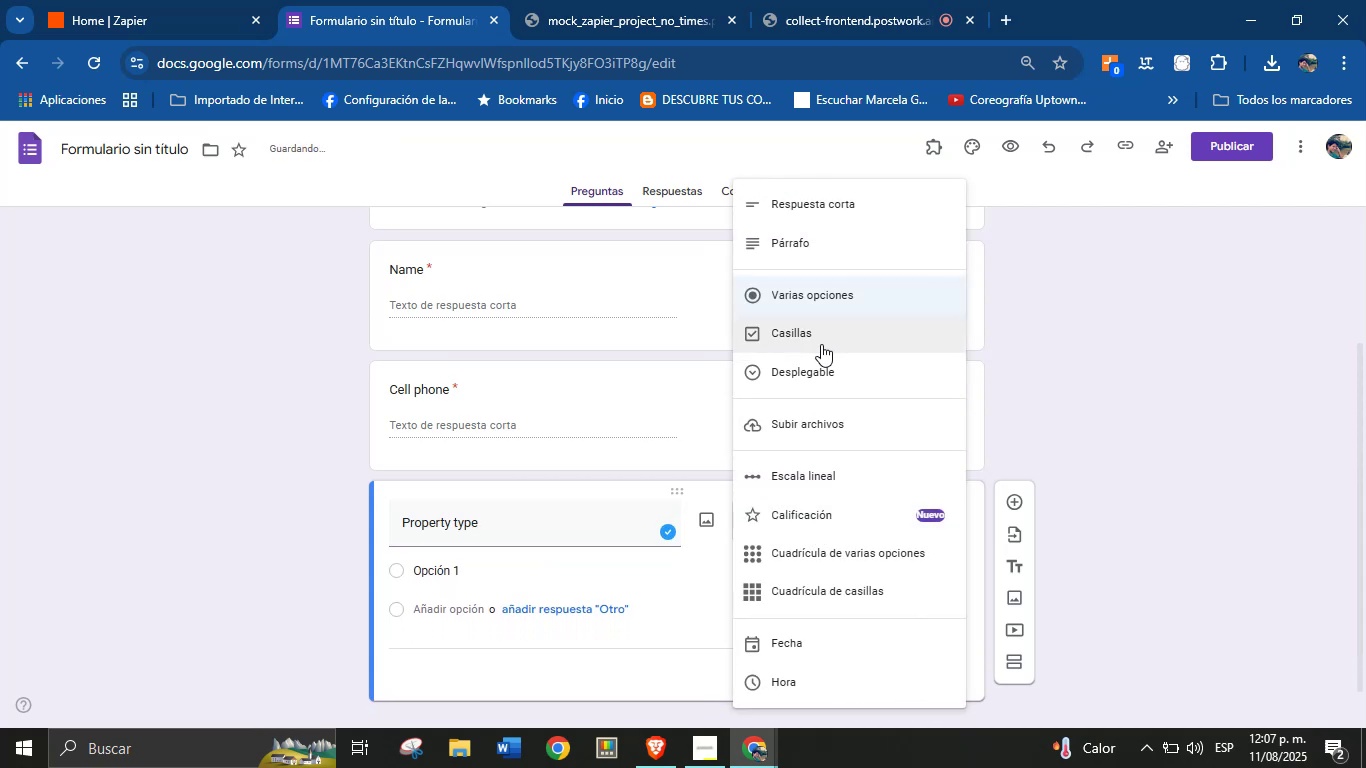 
left_click([828, 365])
 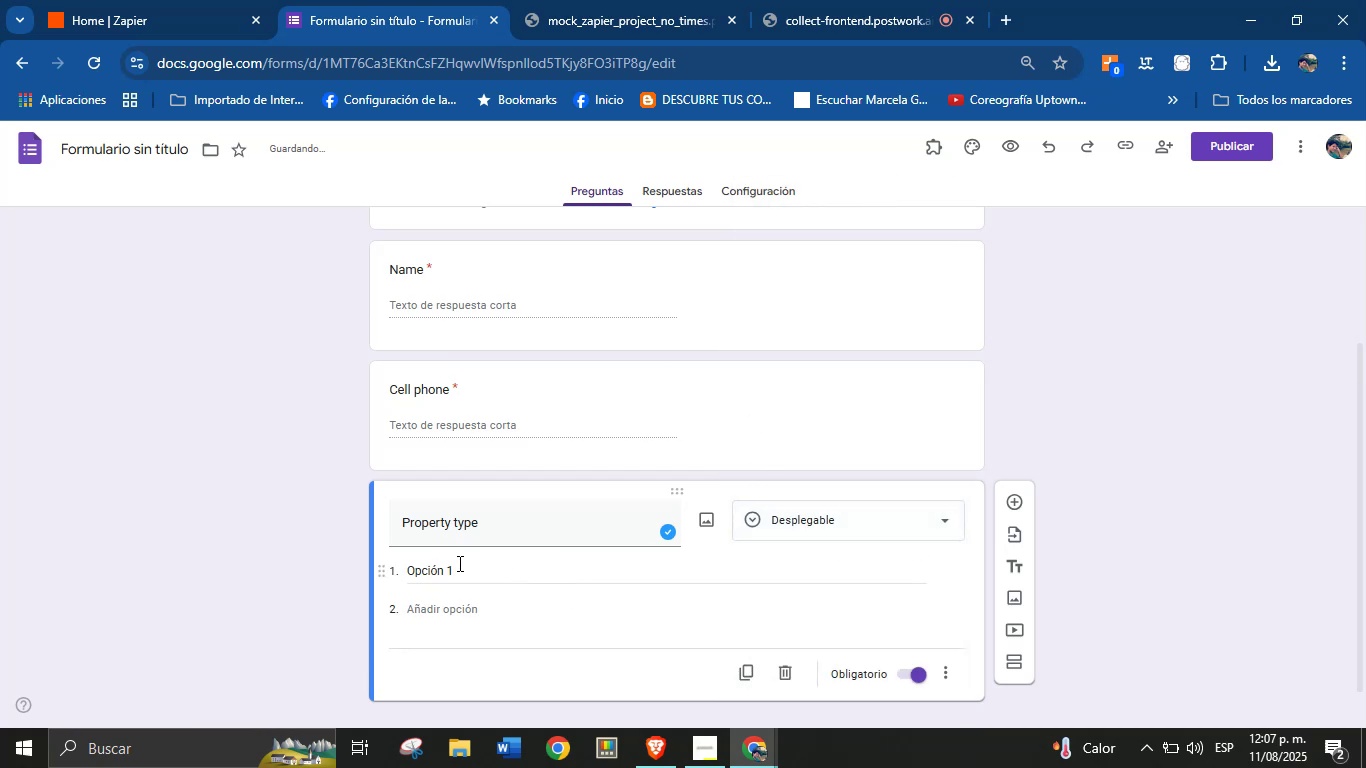 
left_click([458, 563])
 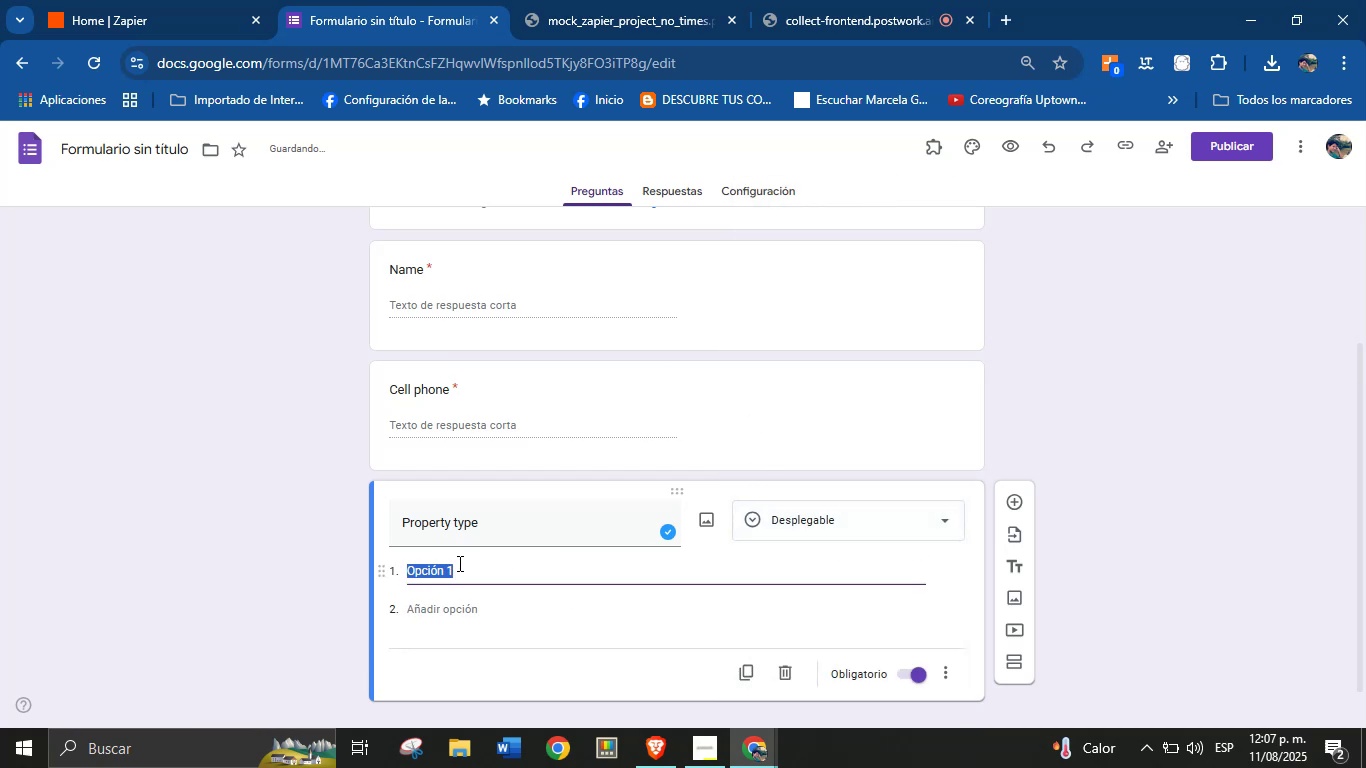 
type(House)
 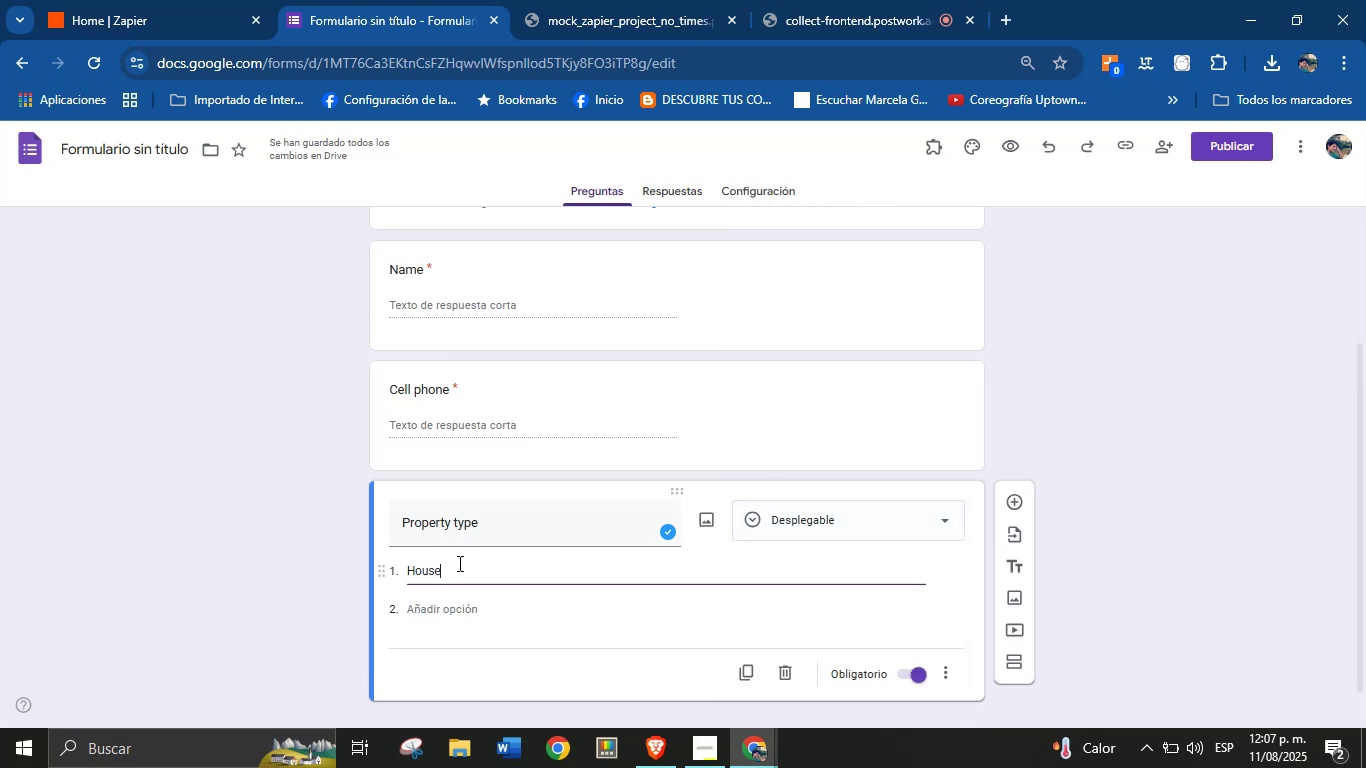 
key(Enter)
 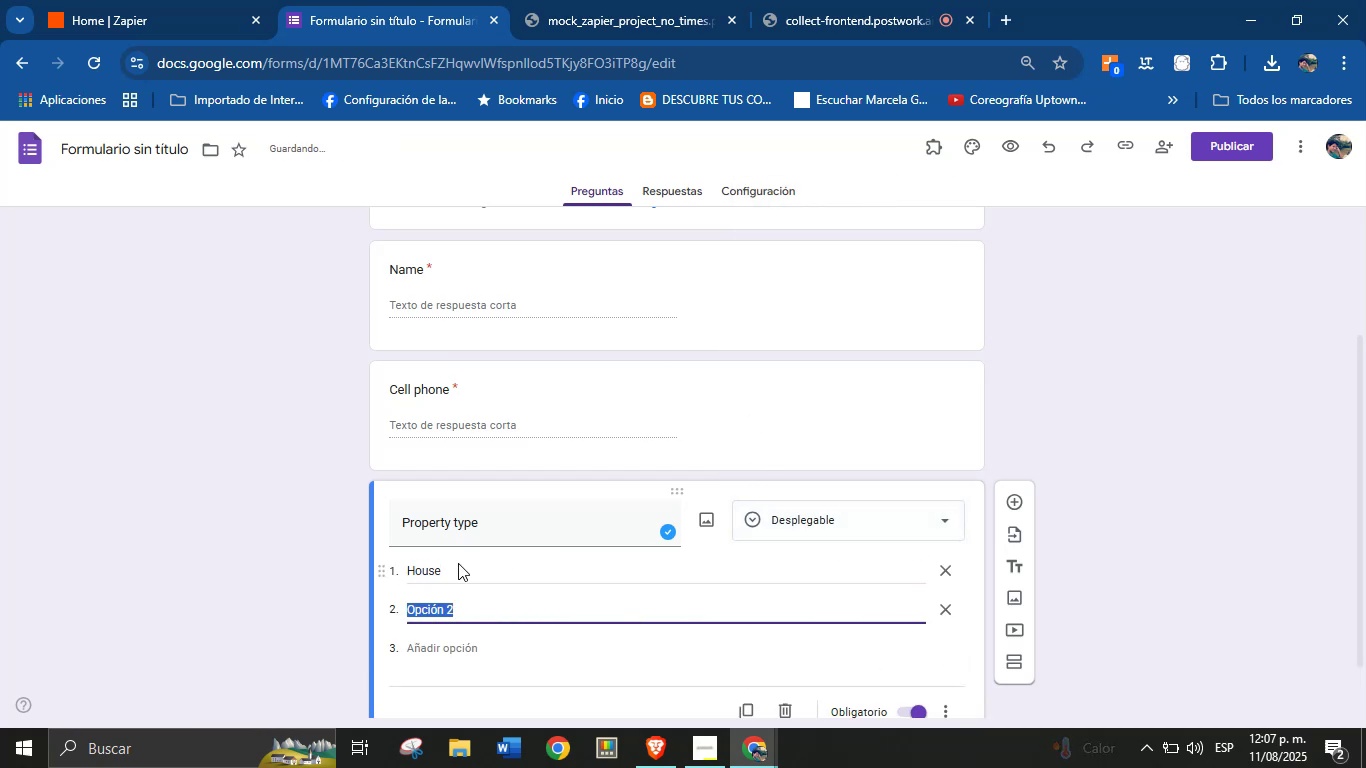 
type(Building)
 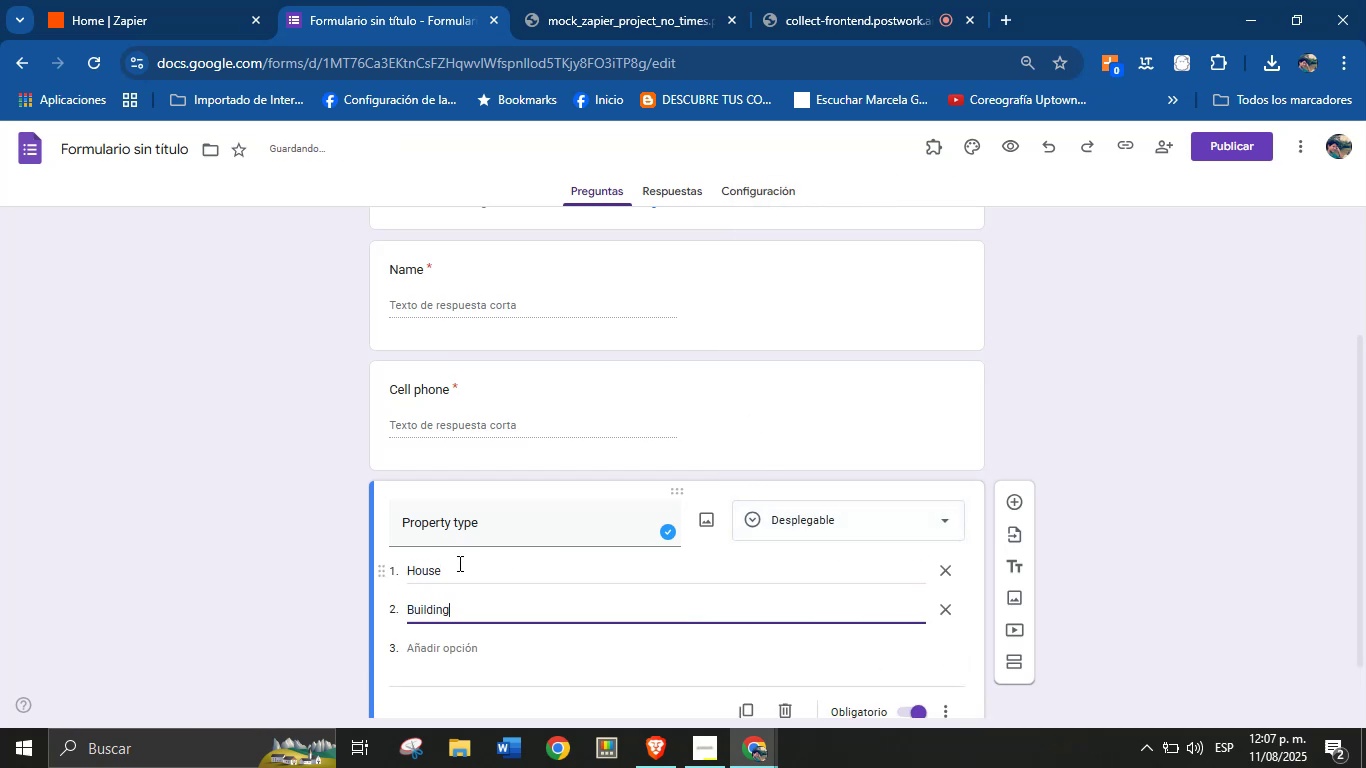 
key(Enter)
 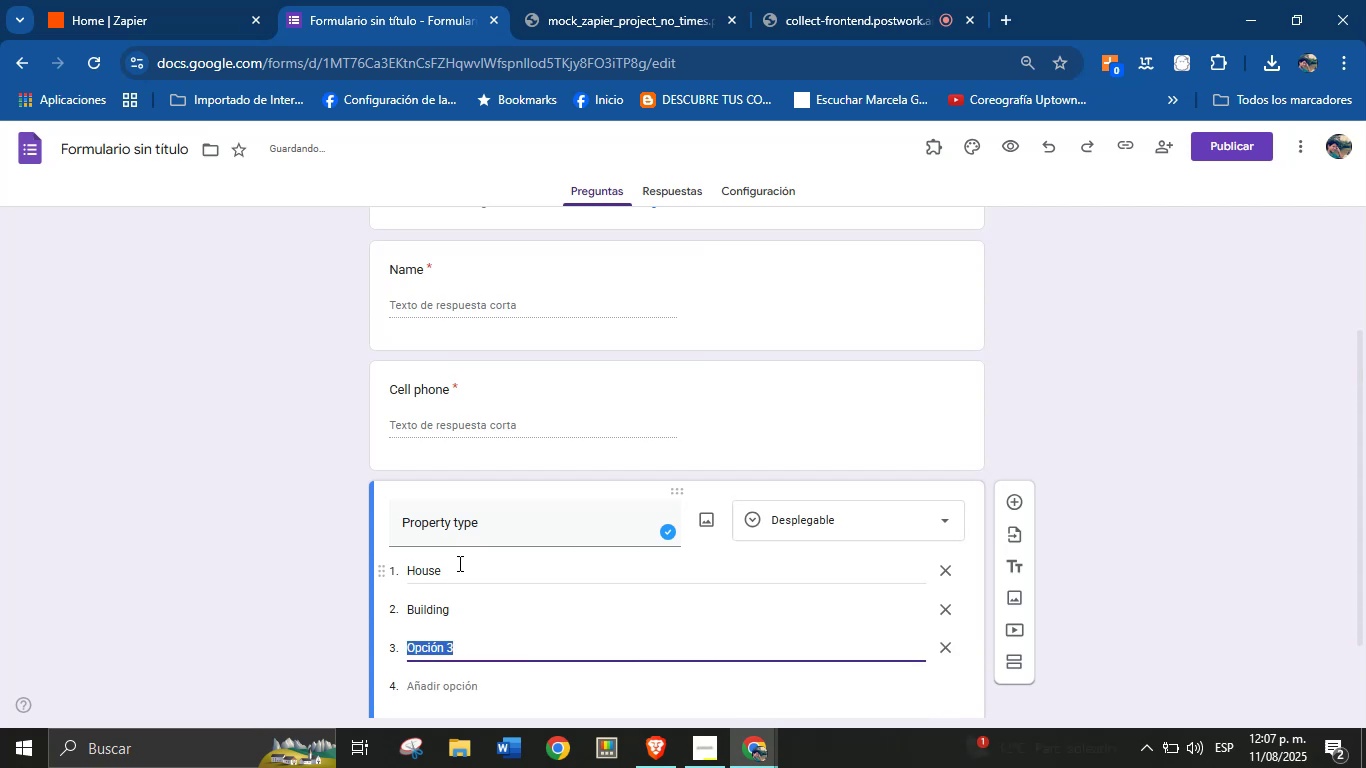 
type(Lot)
 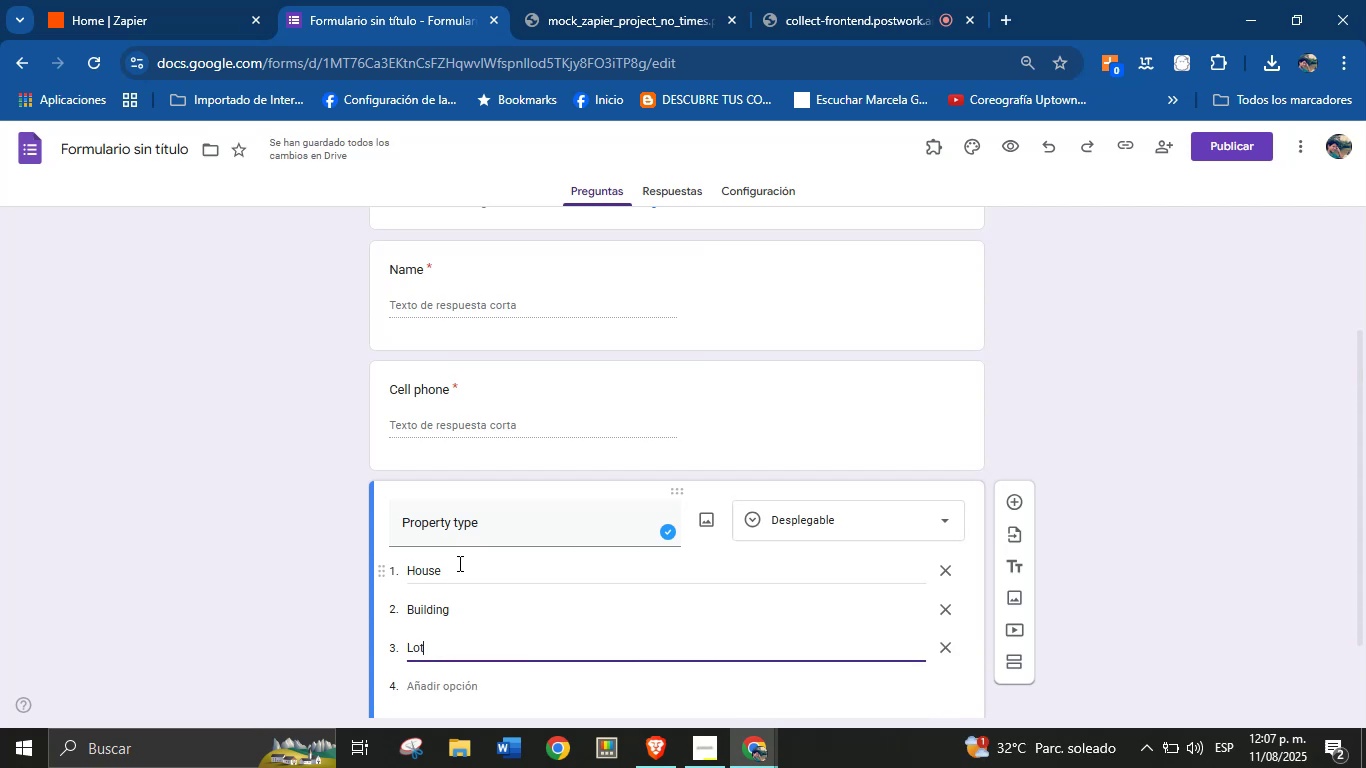 
key(Enter)
 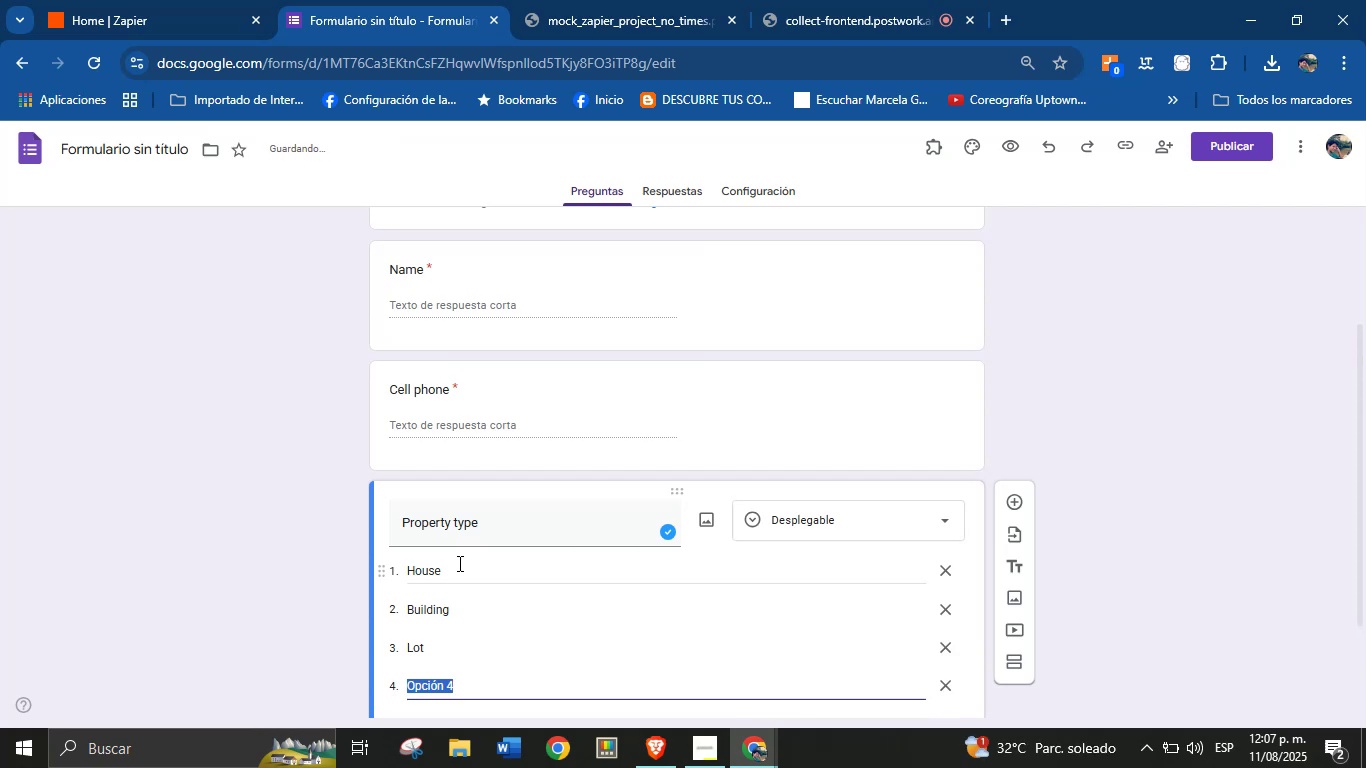 
type(Apartment)
 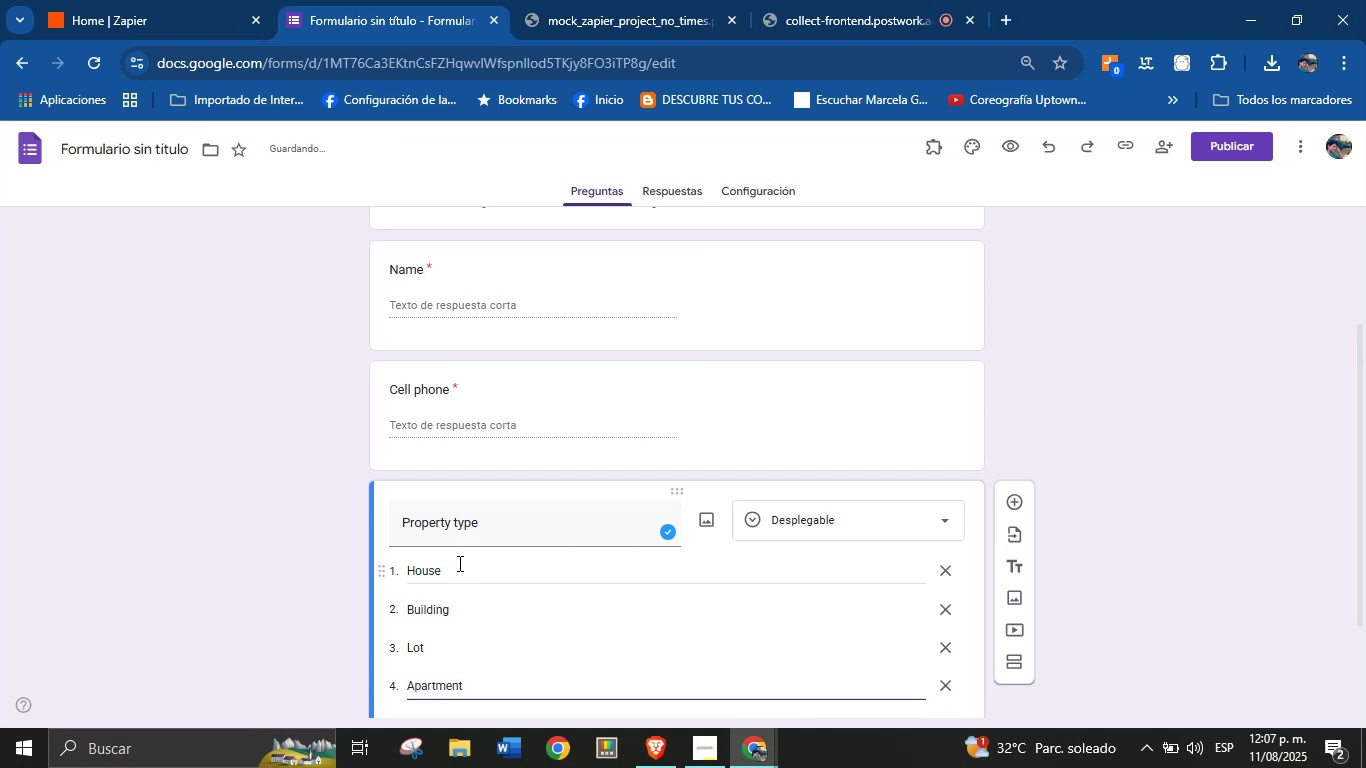 
scroll: coordinate [681, 544], scroll_direction: up, amount: 1.0
 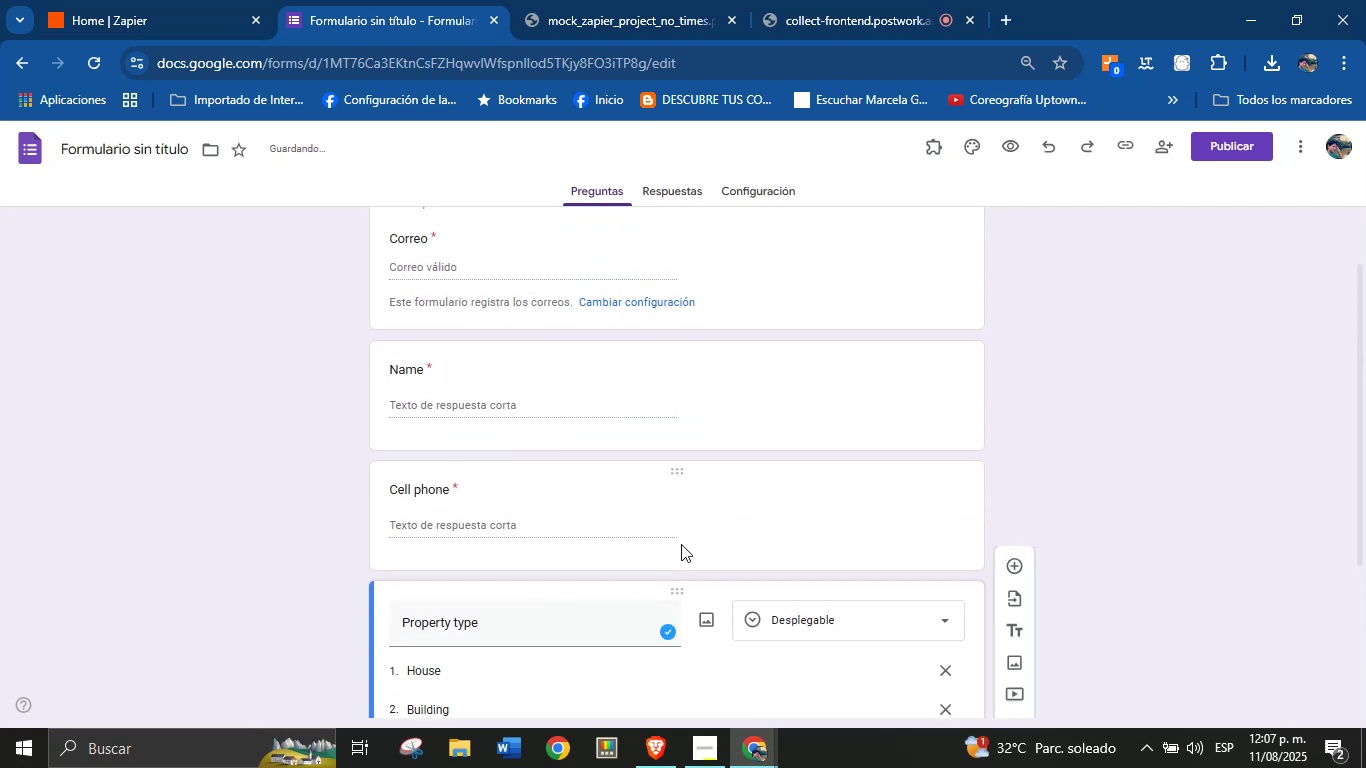 
scroll: coordinate [520, 528], scroll_direction: down, amount: 3.0
 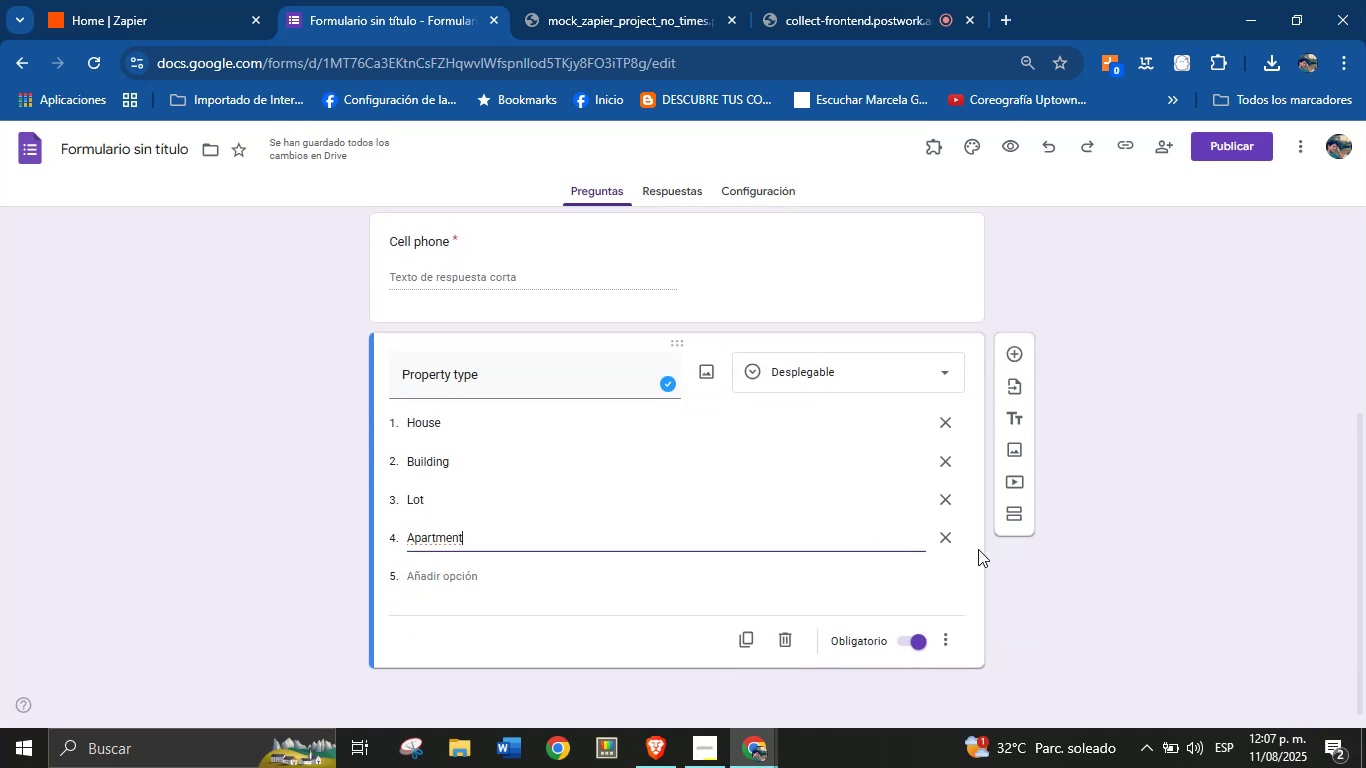 
left_click([1017, 578])
 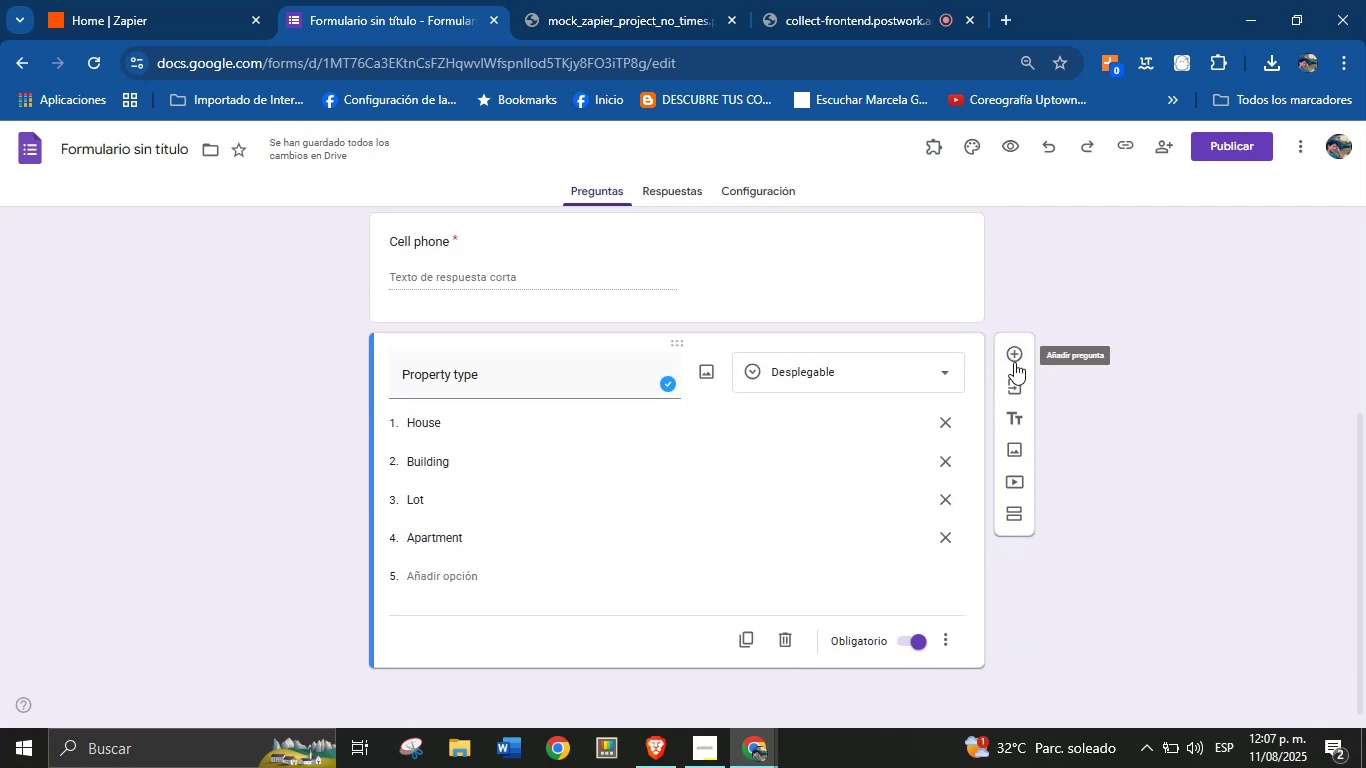 
left_click([1016, 357])
 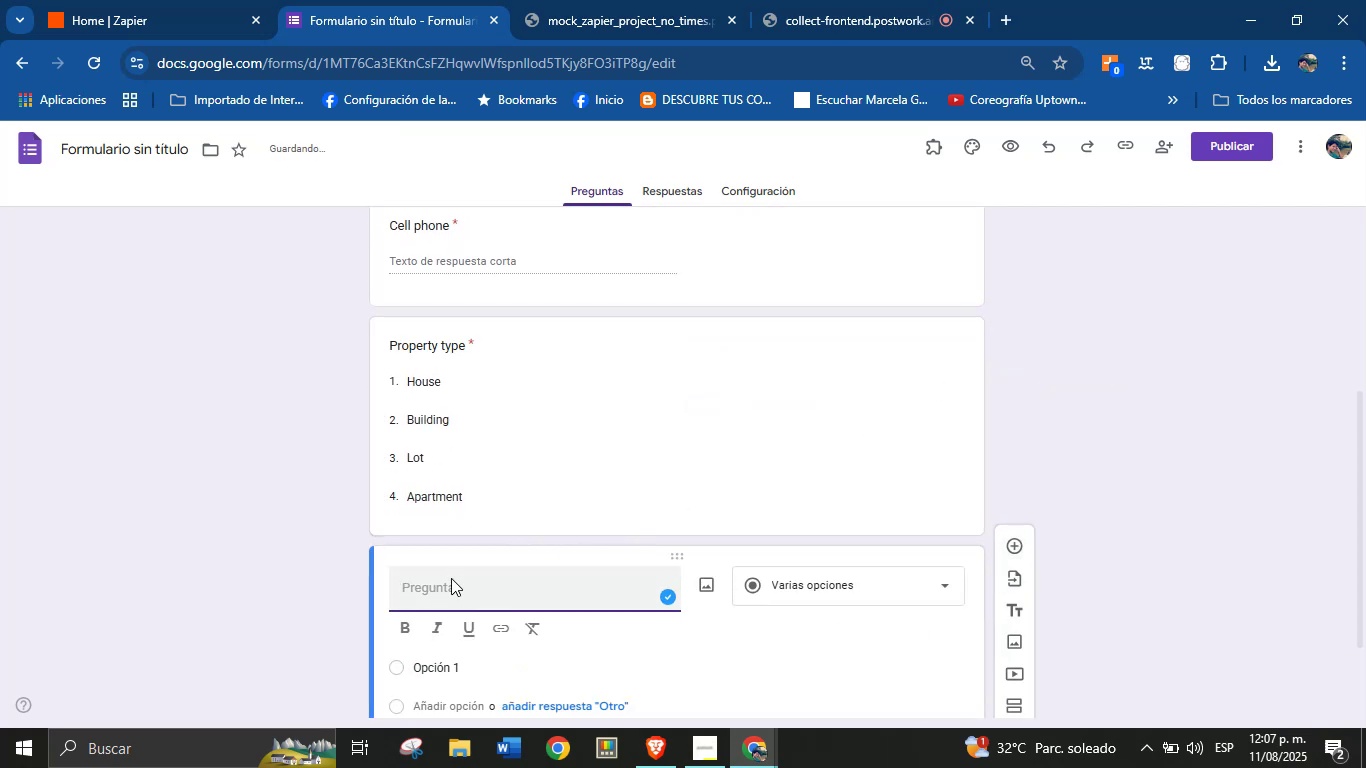 
key(CapsLock)
 